 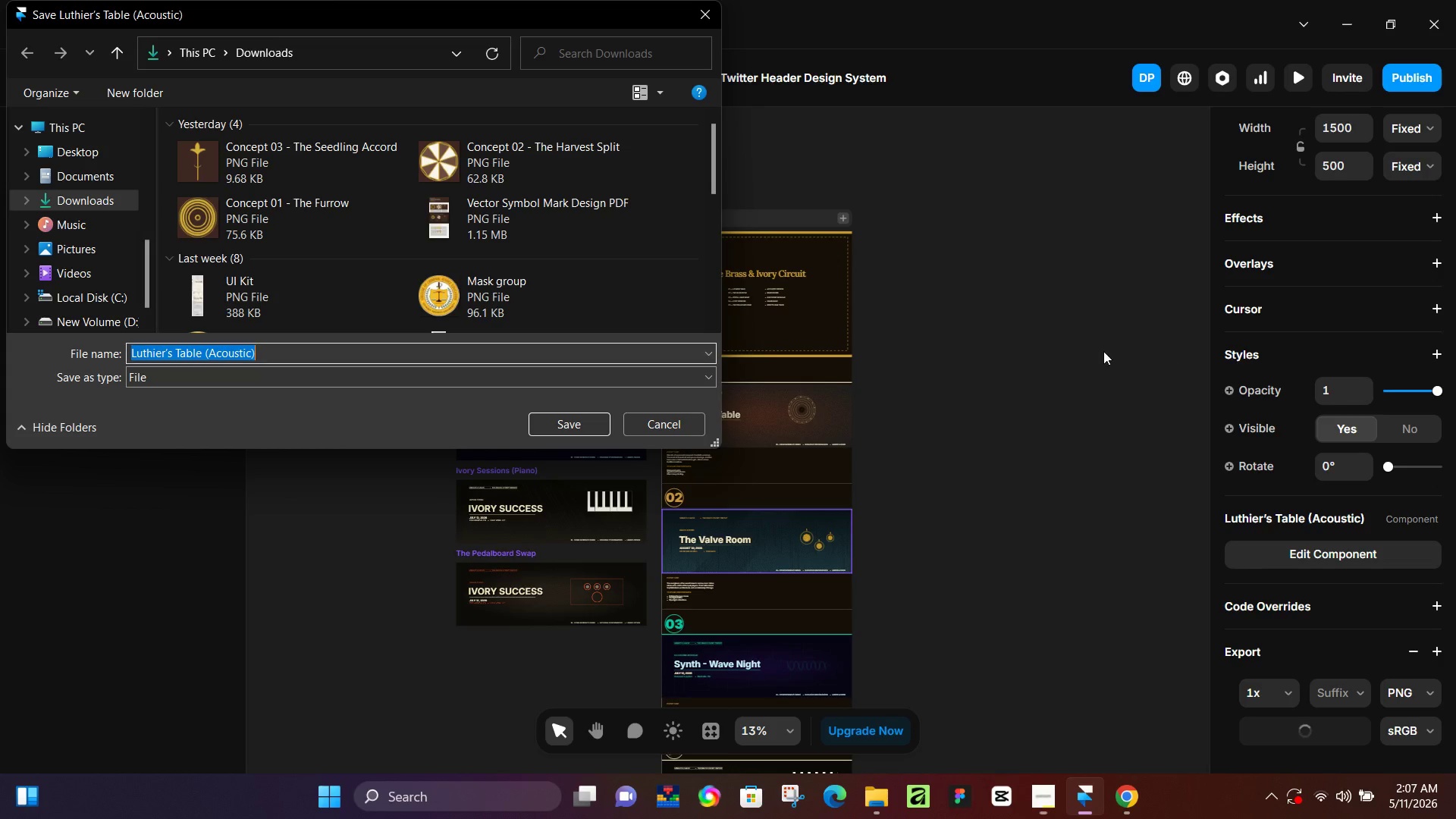 
left_click([566, 422])
 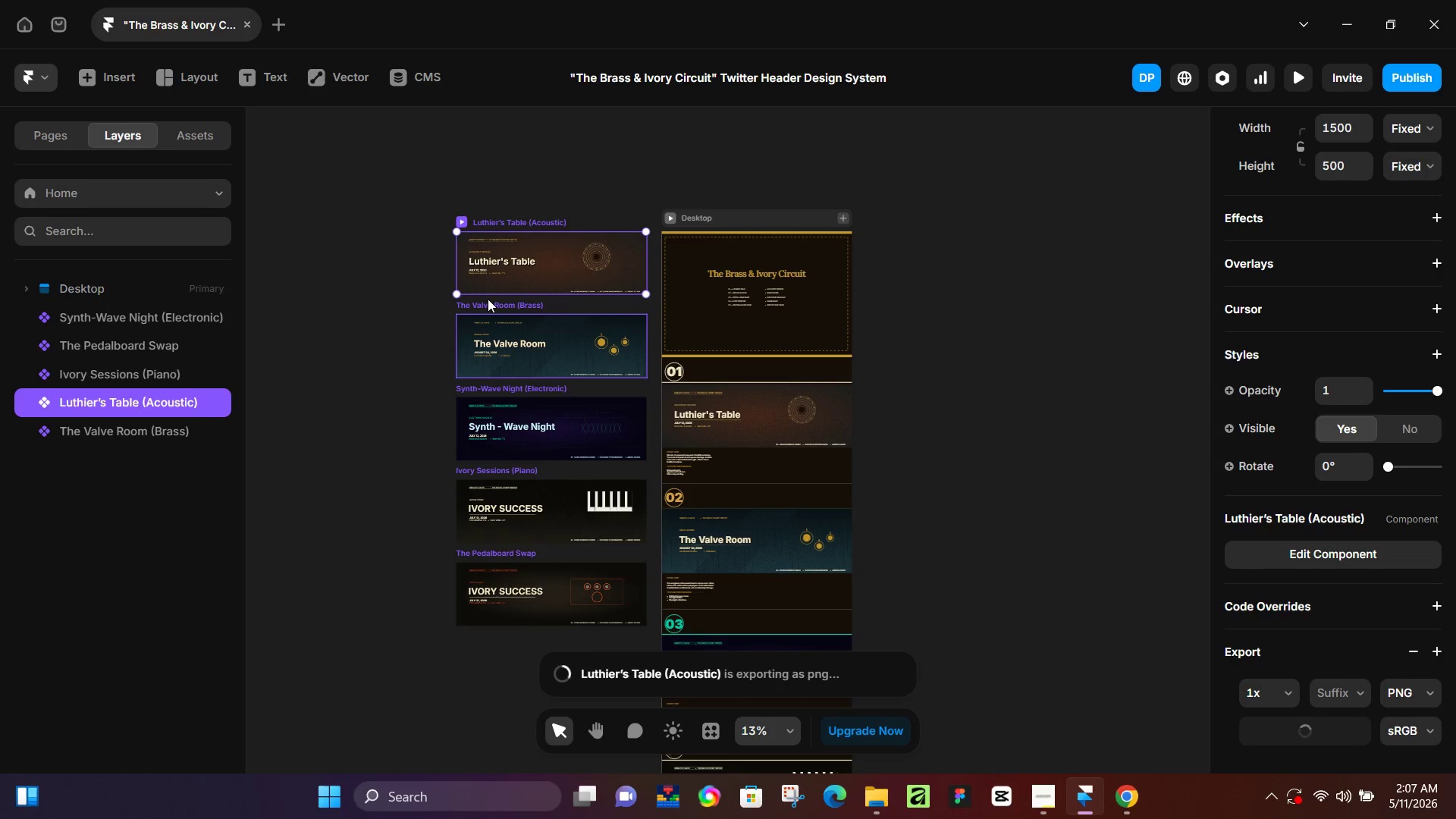 
wait(15.48)
 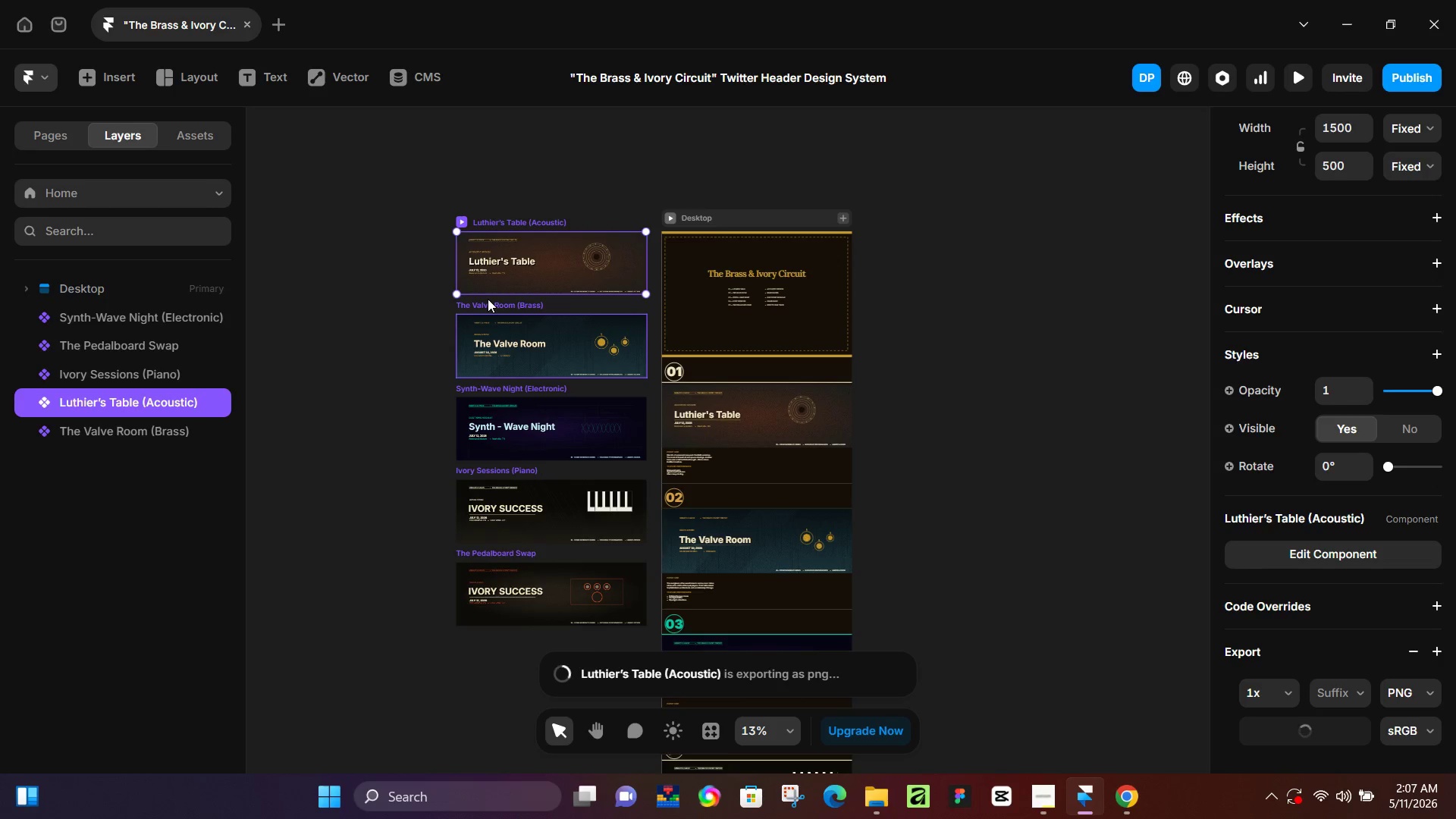 
left_click([513, 301])
 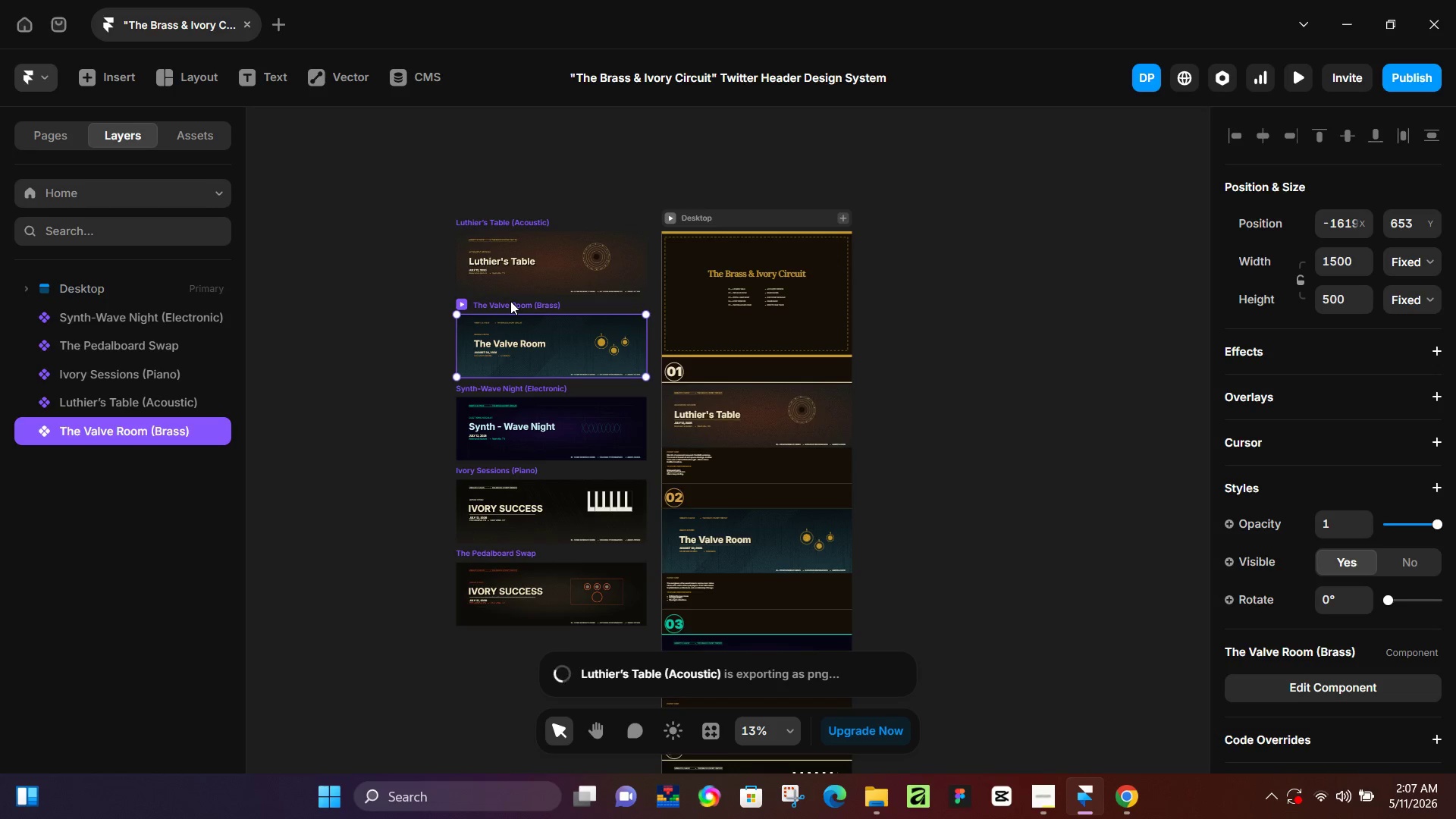 
wait(12.86)
 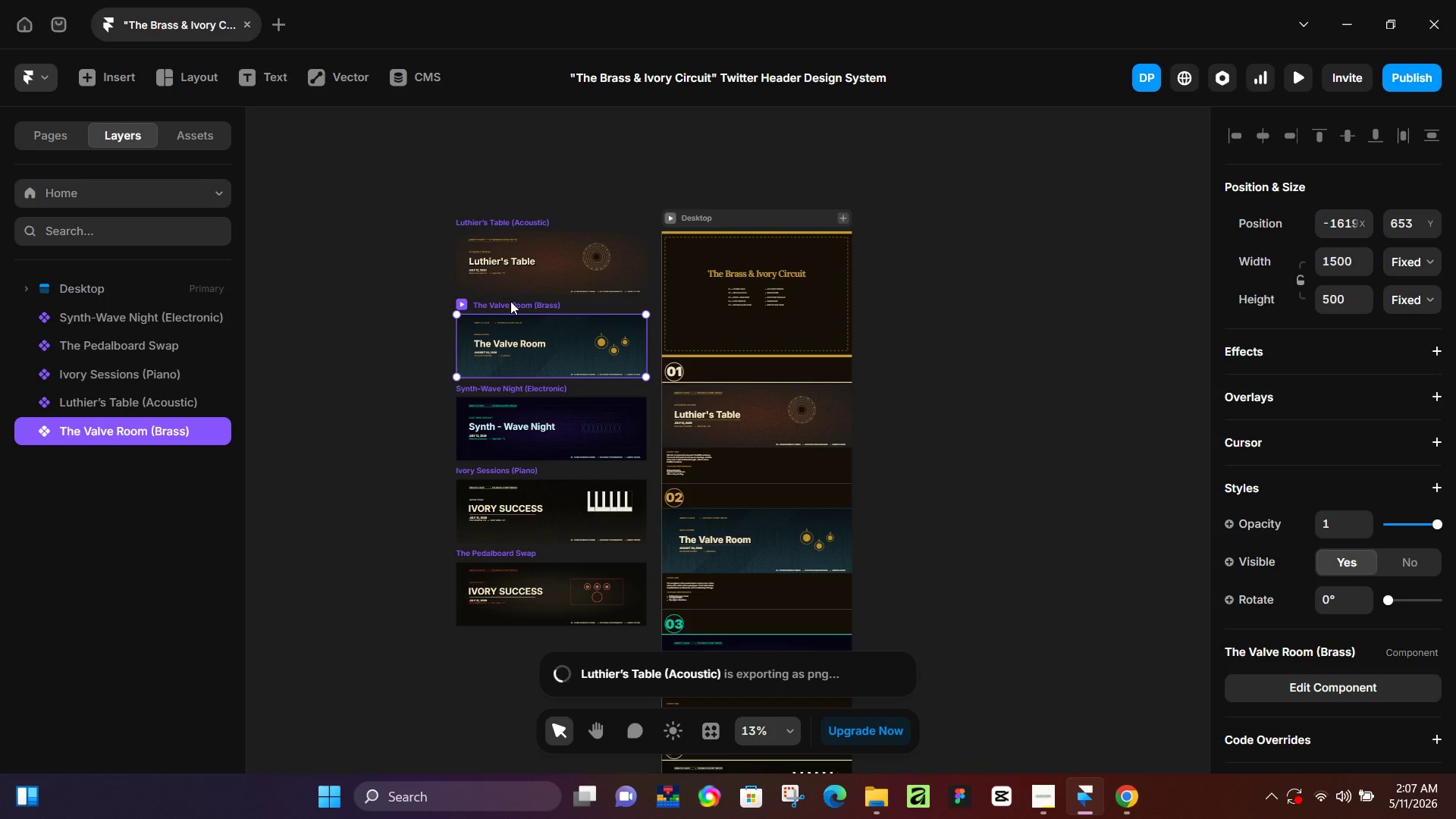 
left_click([889, 805])
 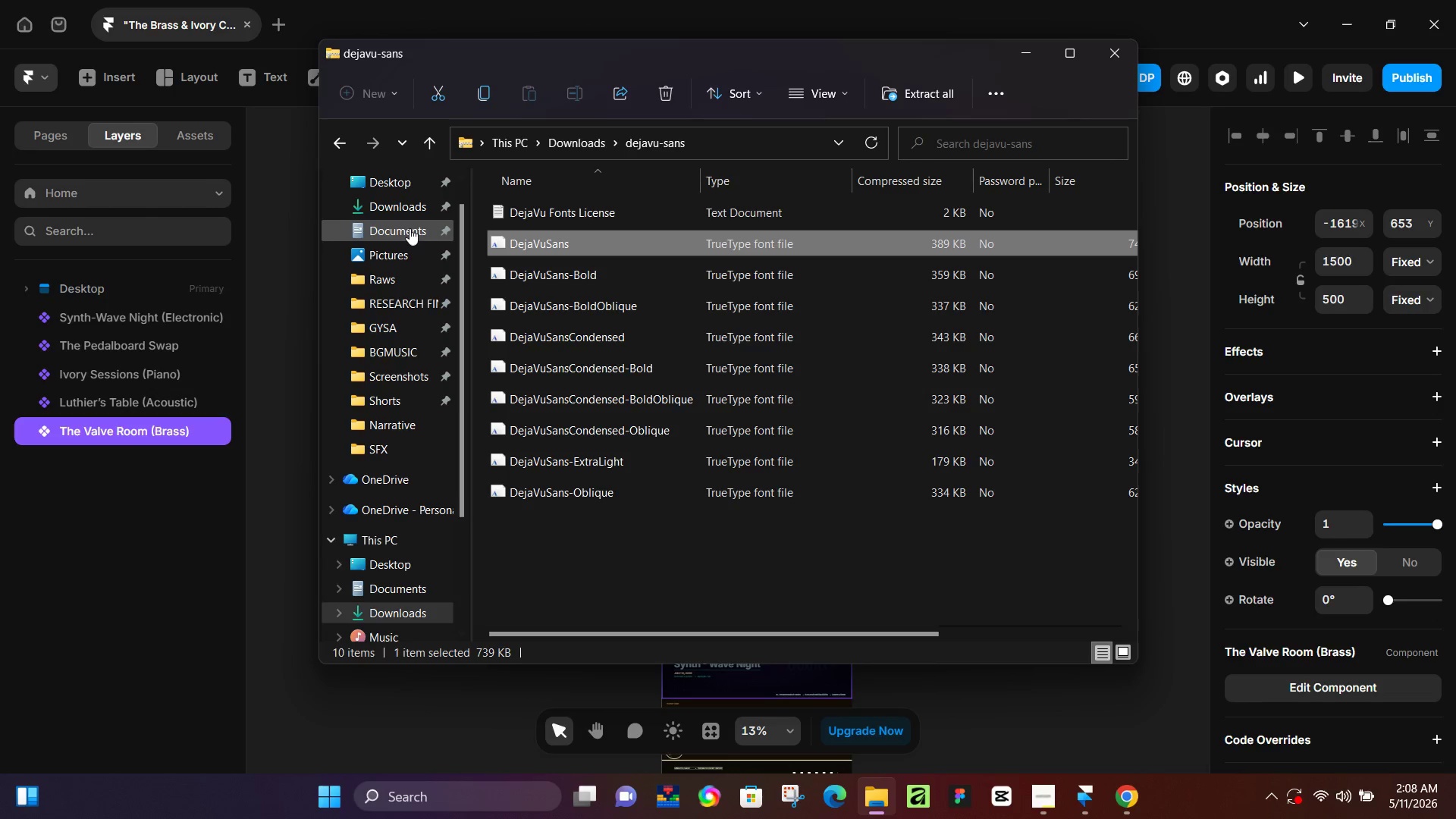 
left_click([410, 211])
 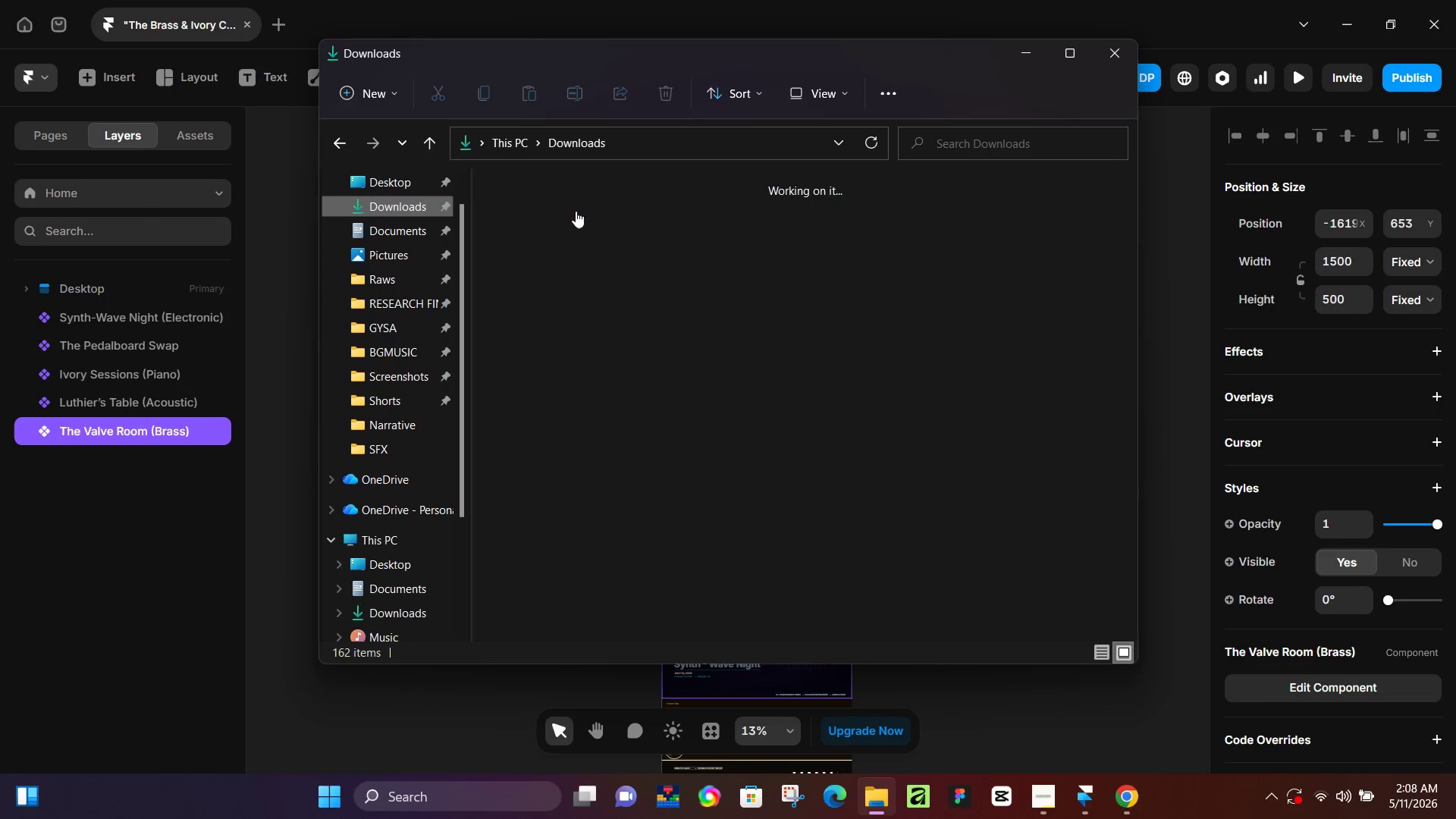 
mouse_move([605, 221])
 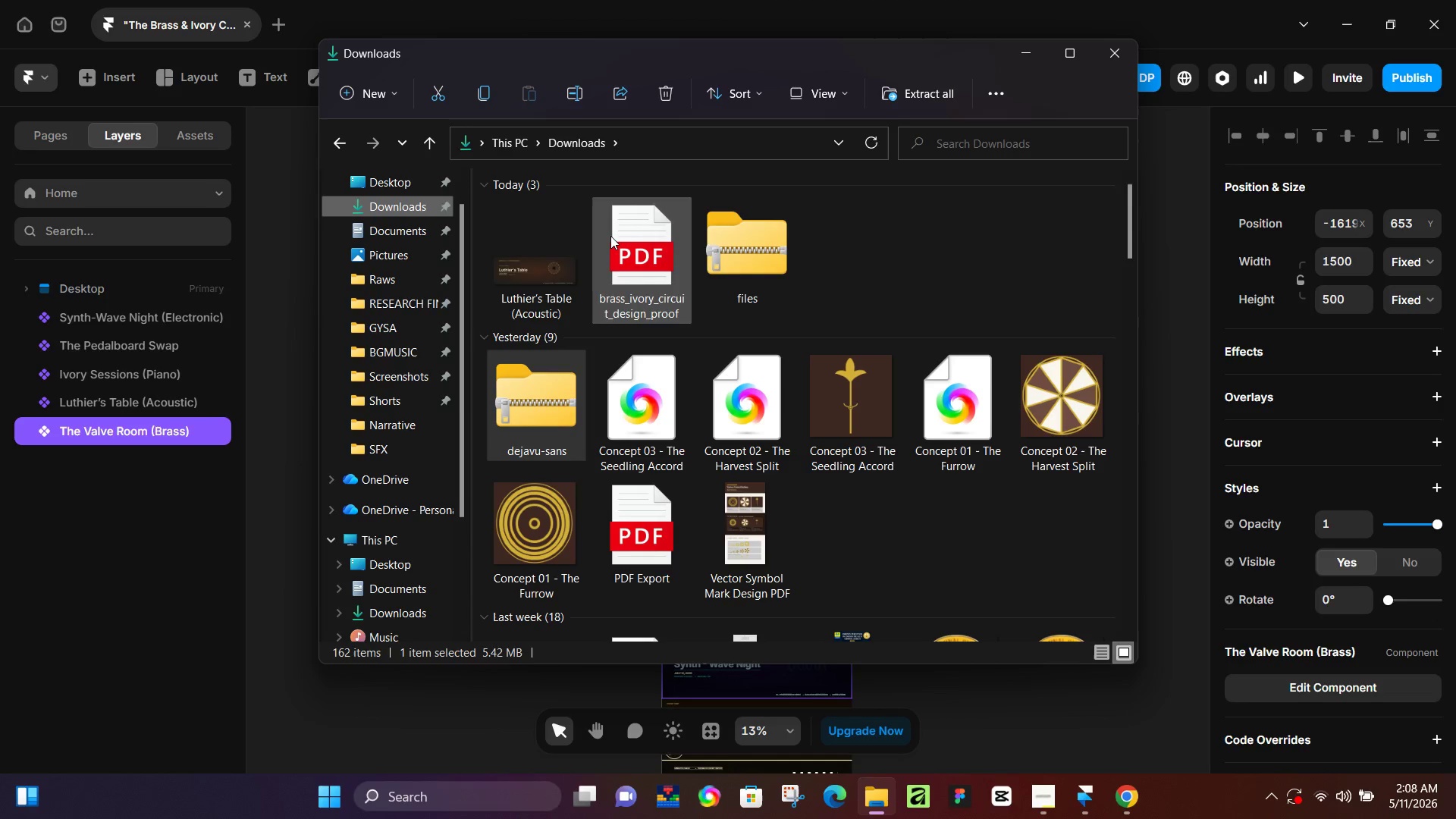 
left_click([610, 236])
 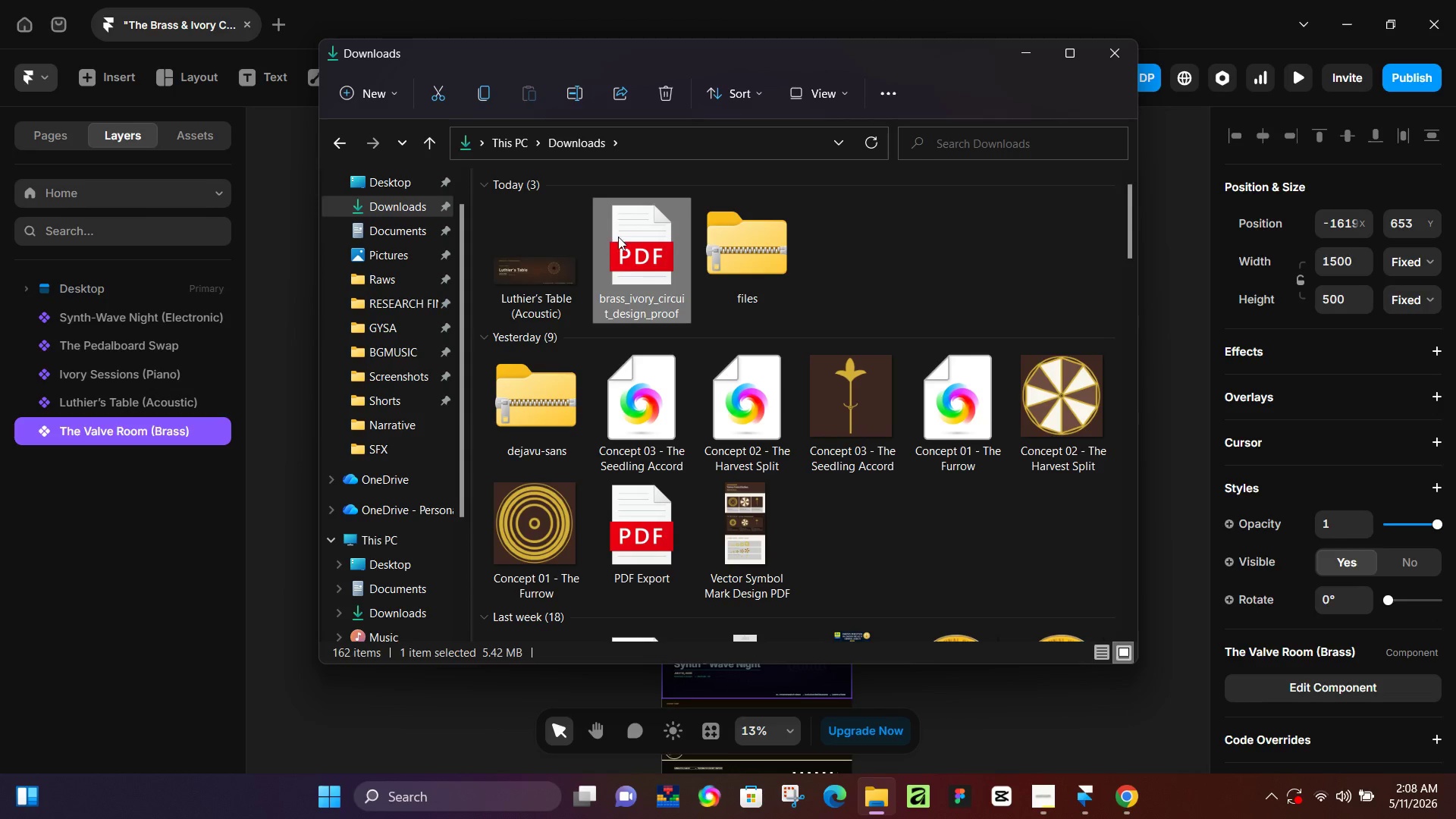 
hold_key(key=ShiftLeft, duration=0.53)
double_click([736, 244])
 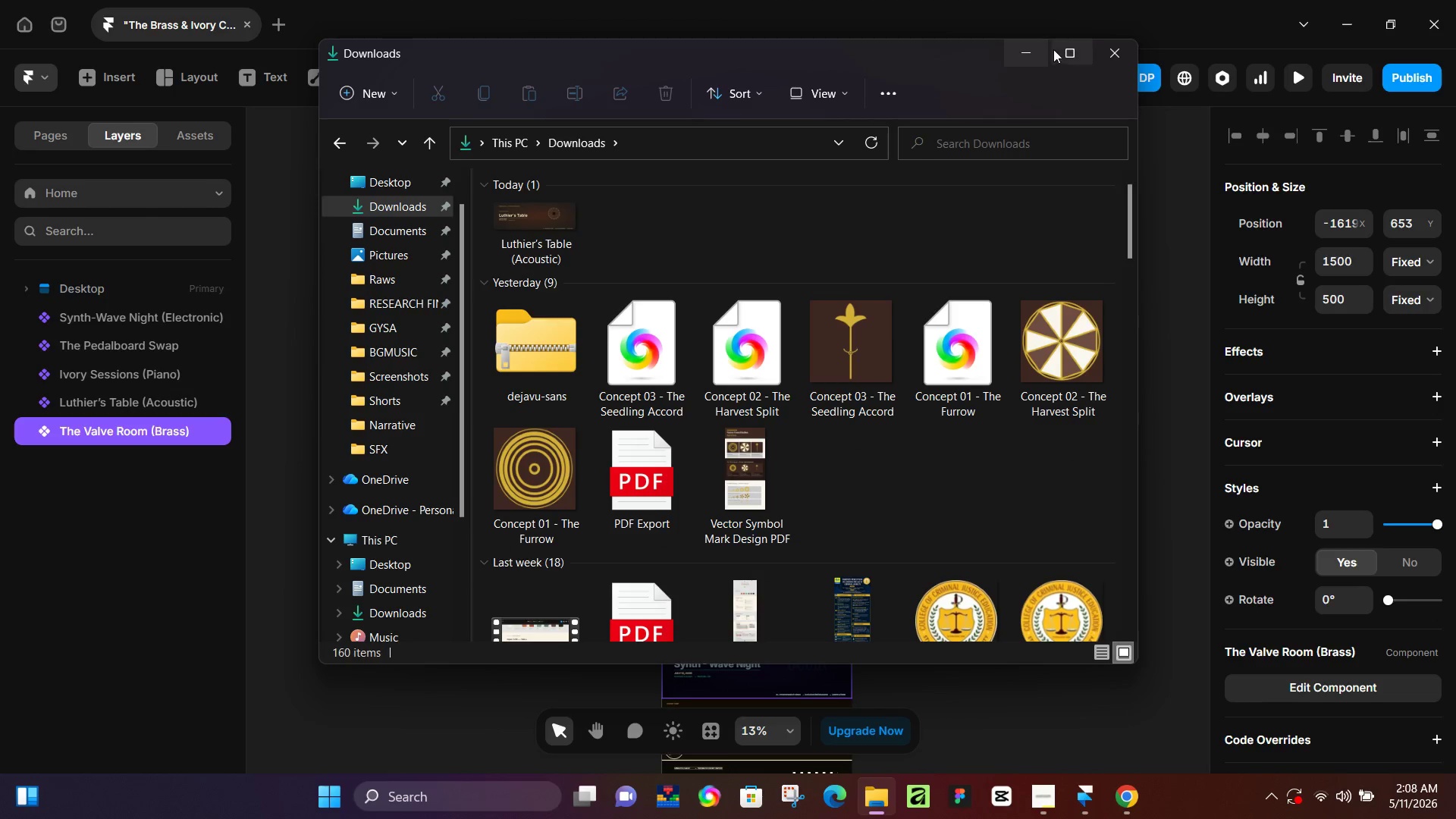 
left_click([1033, 57])
 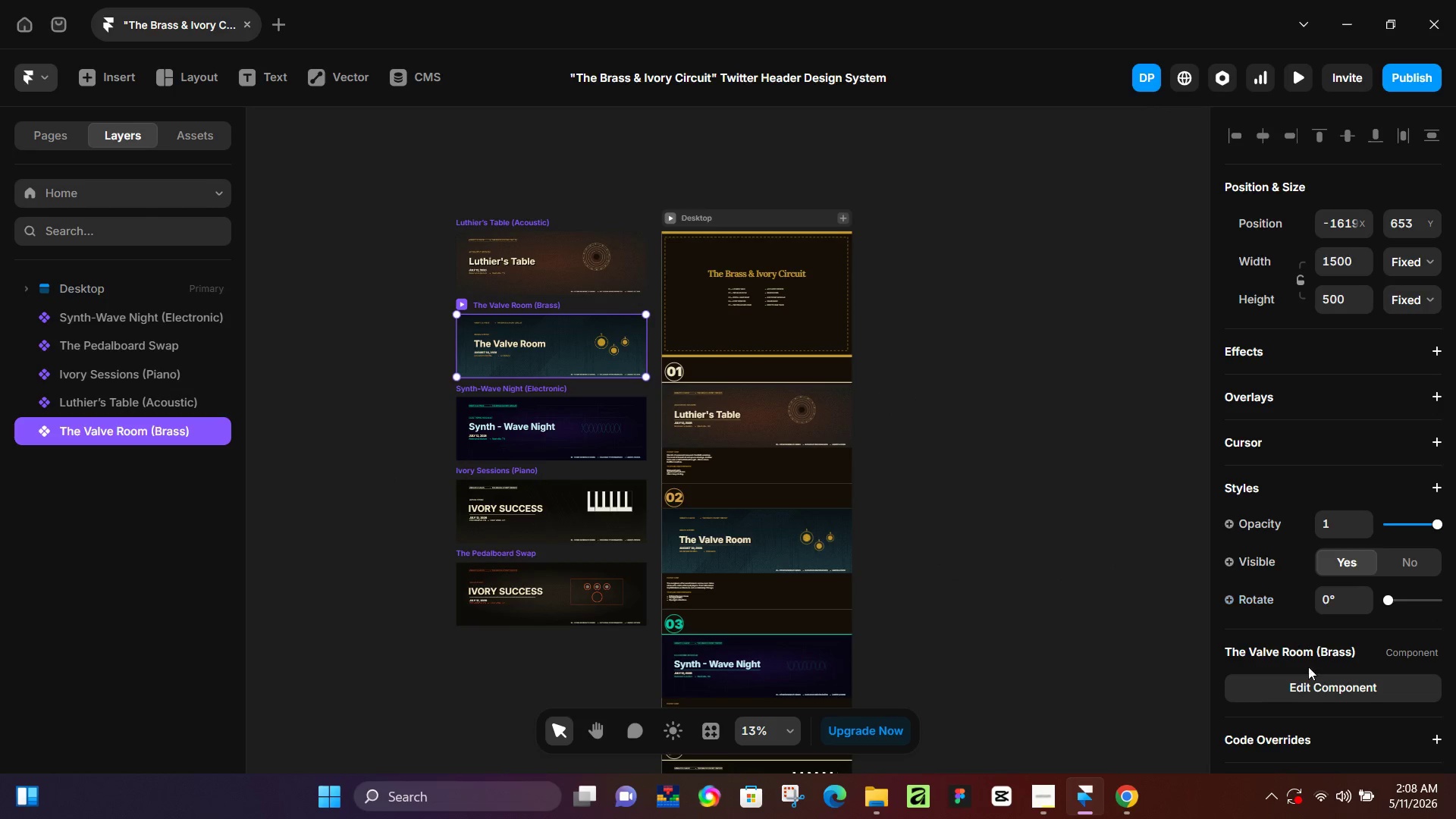 
scroll: coordinate [1298, 695], scroll_direction: down, amount: 6.0
 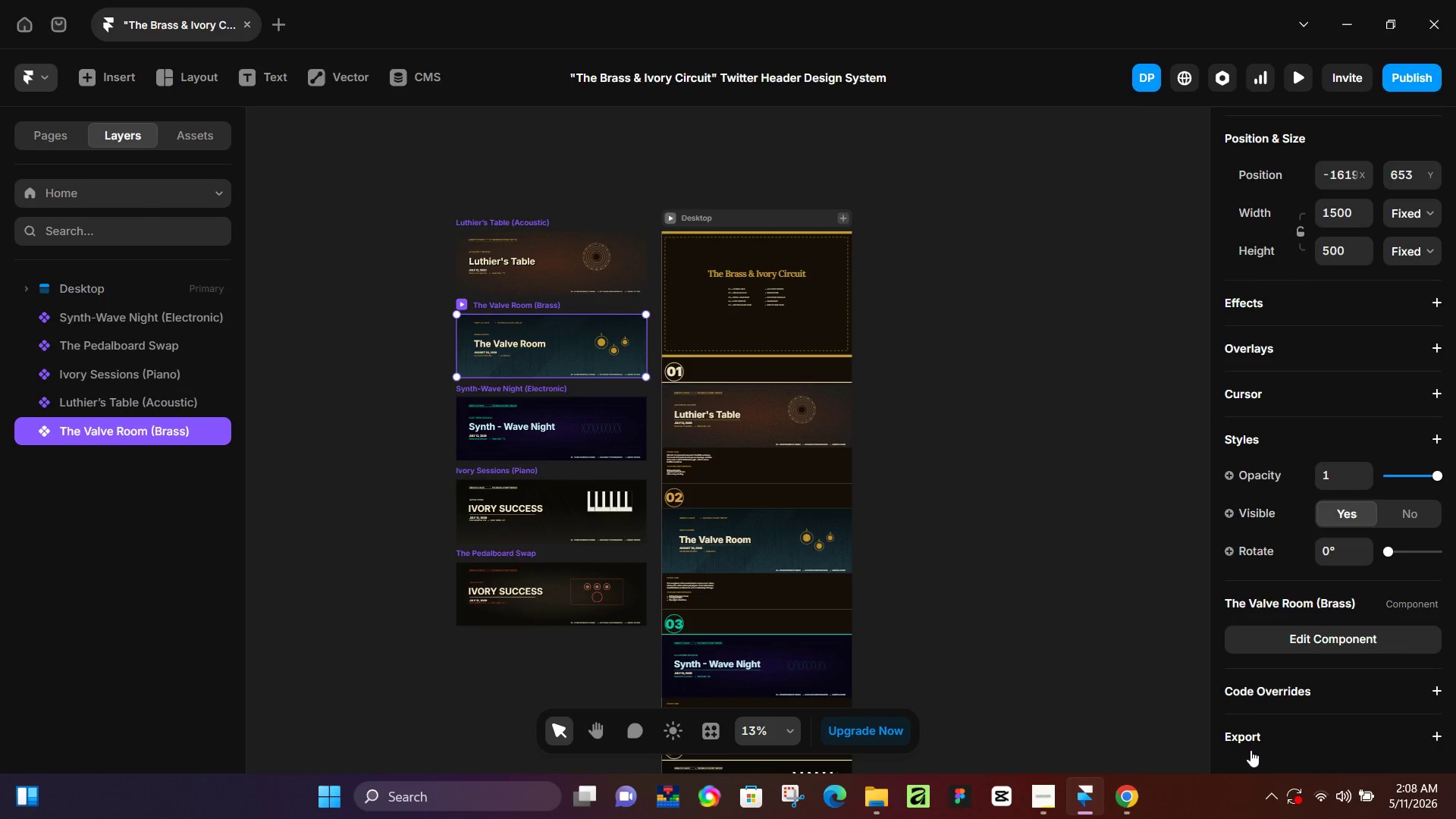 
left_click([1250, 750])
 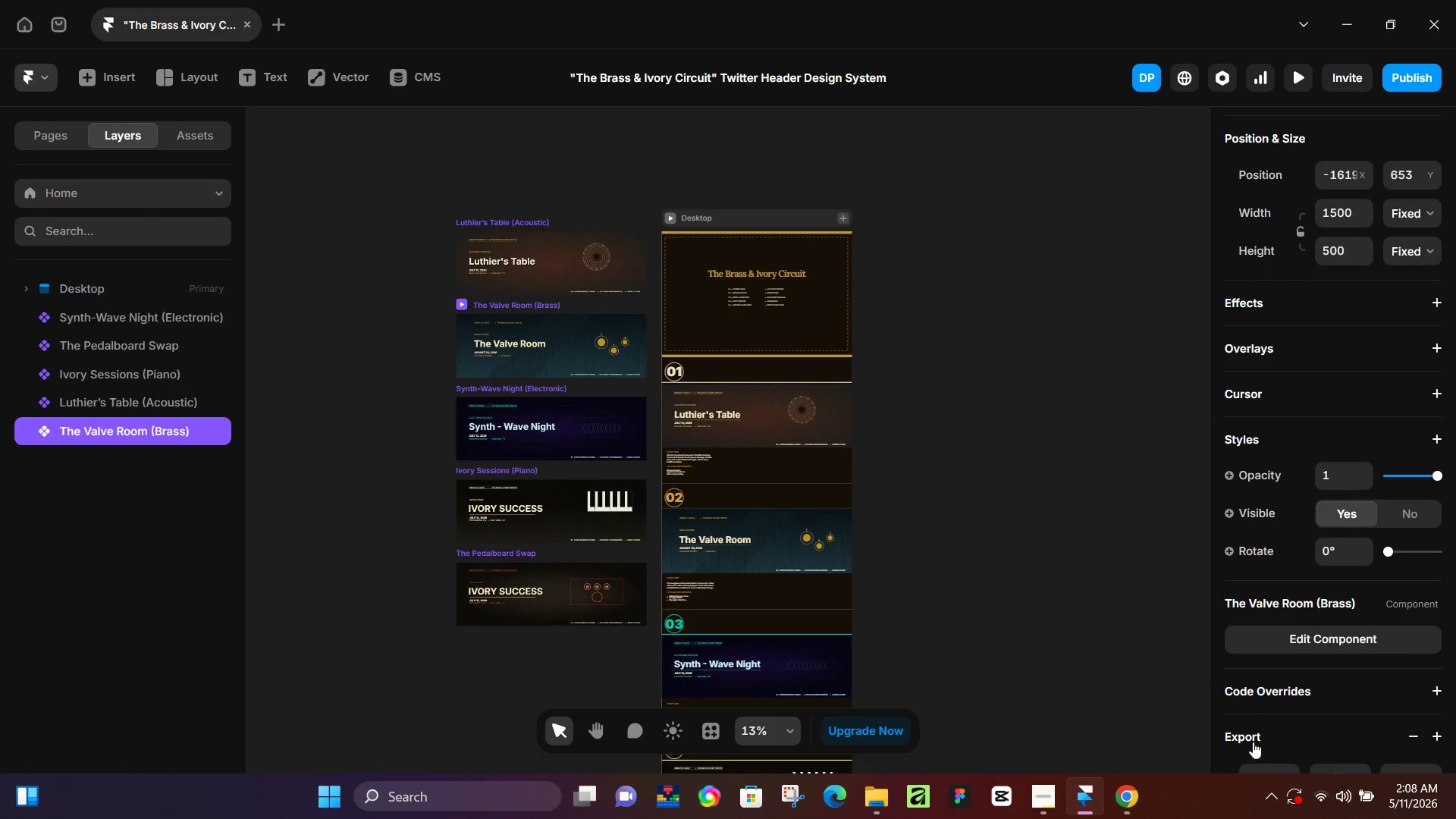 
scroll: coordinate [1257, 729], scroll_direction: down, amount: 5.0
 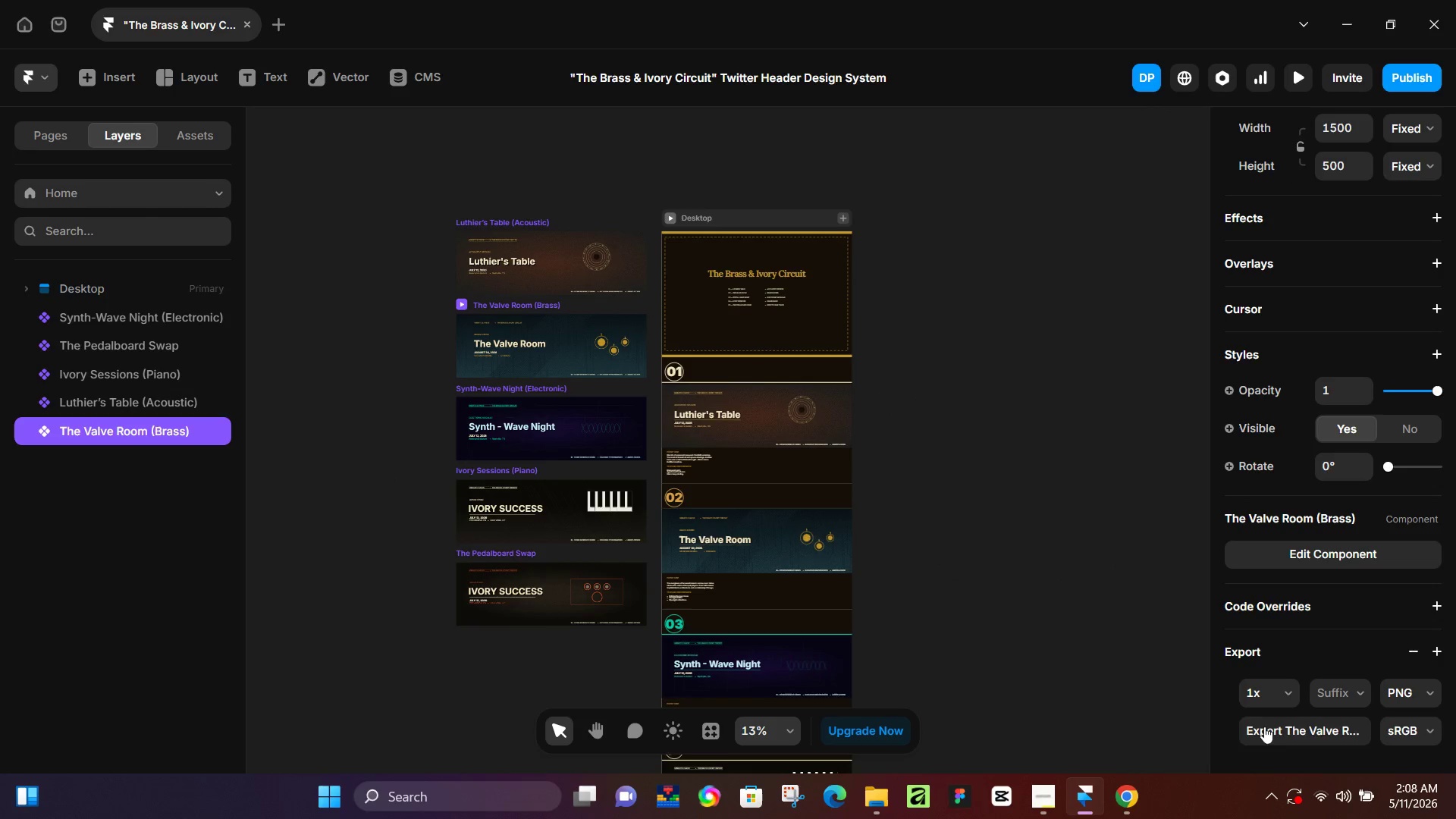 
left_click([1264, 726])
 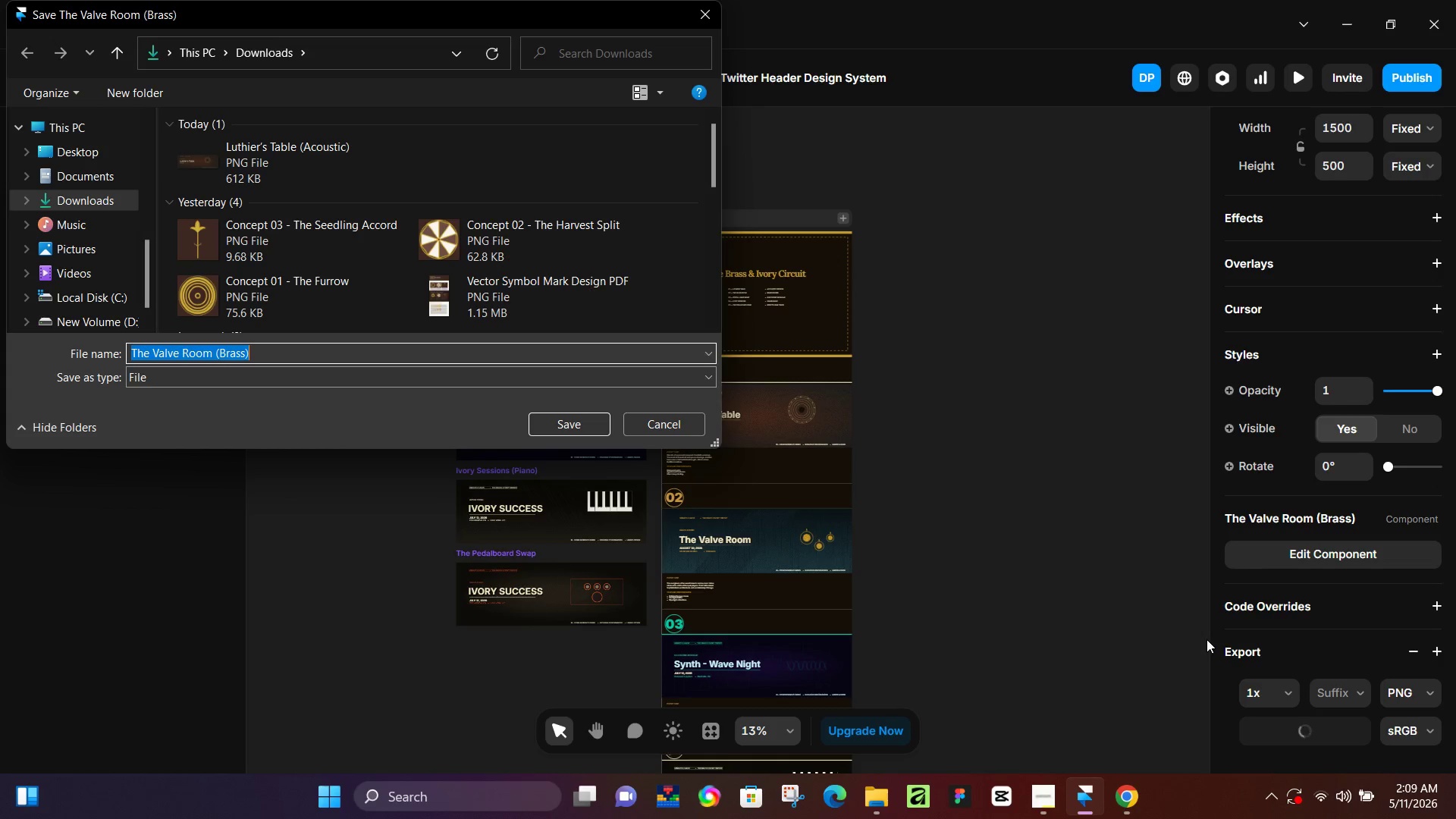 
wait(81.42)
 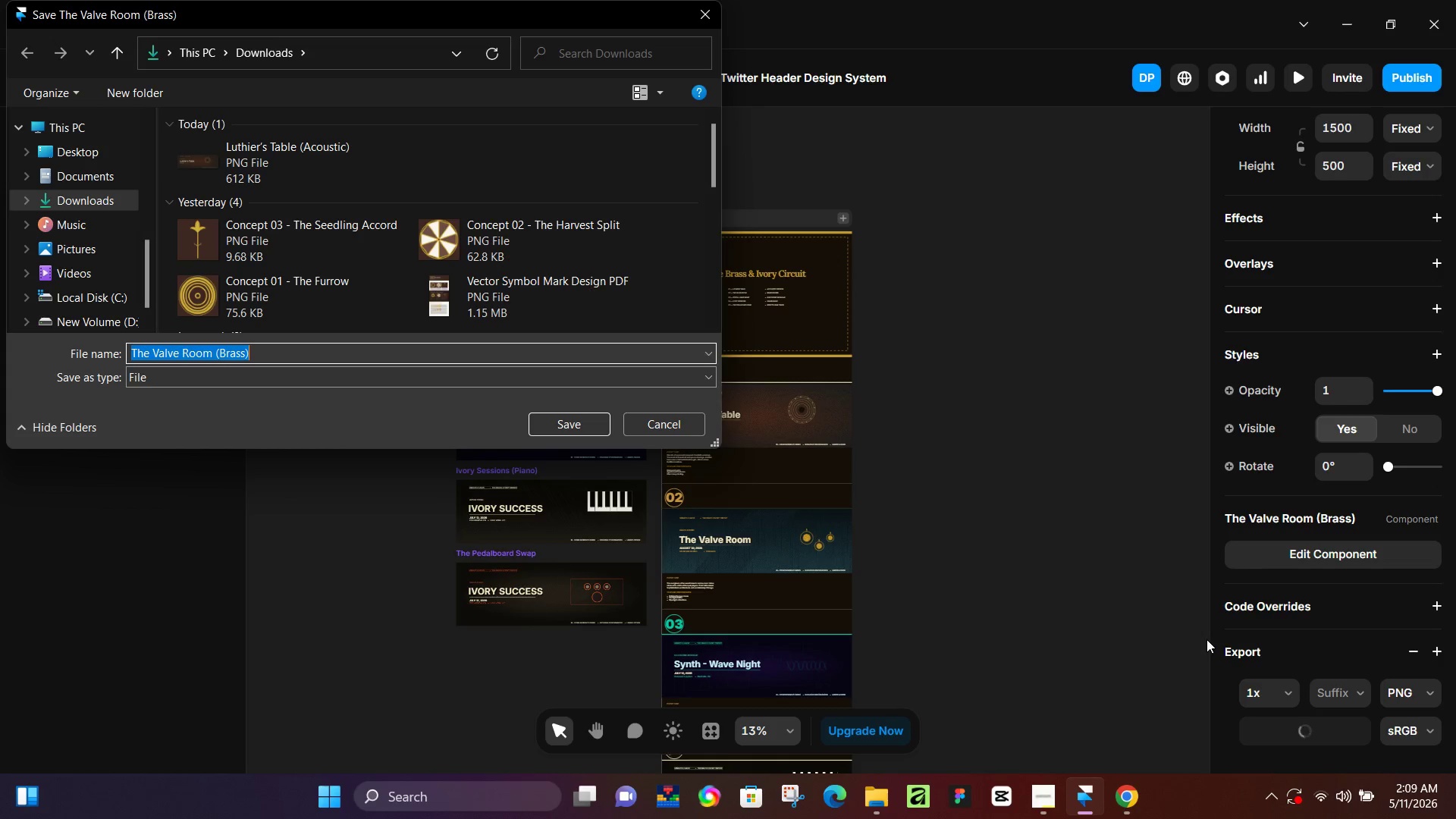 
left_click([592, 416])
 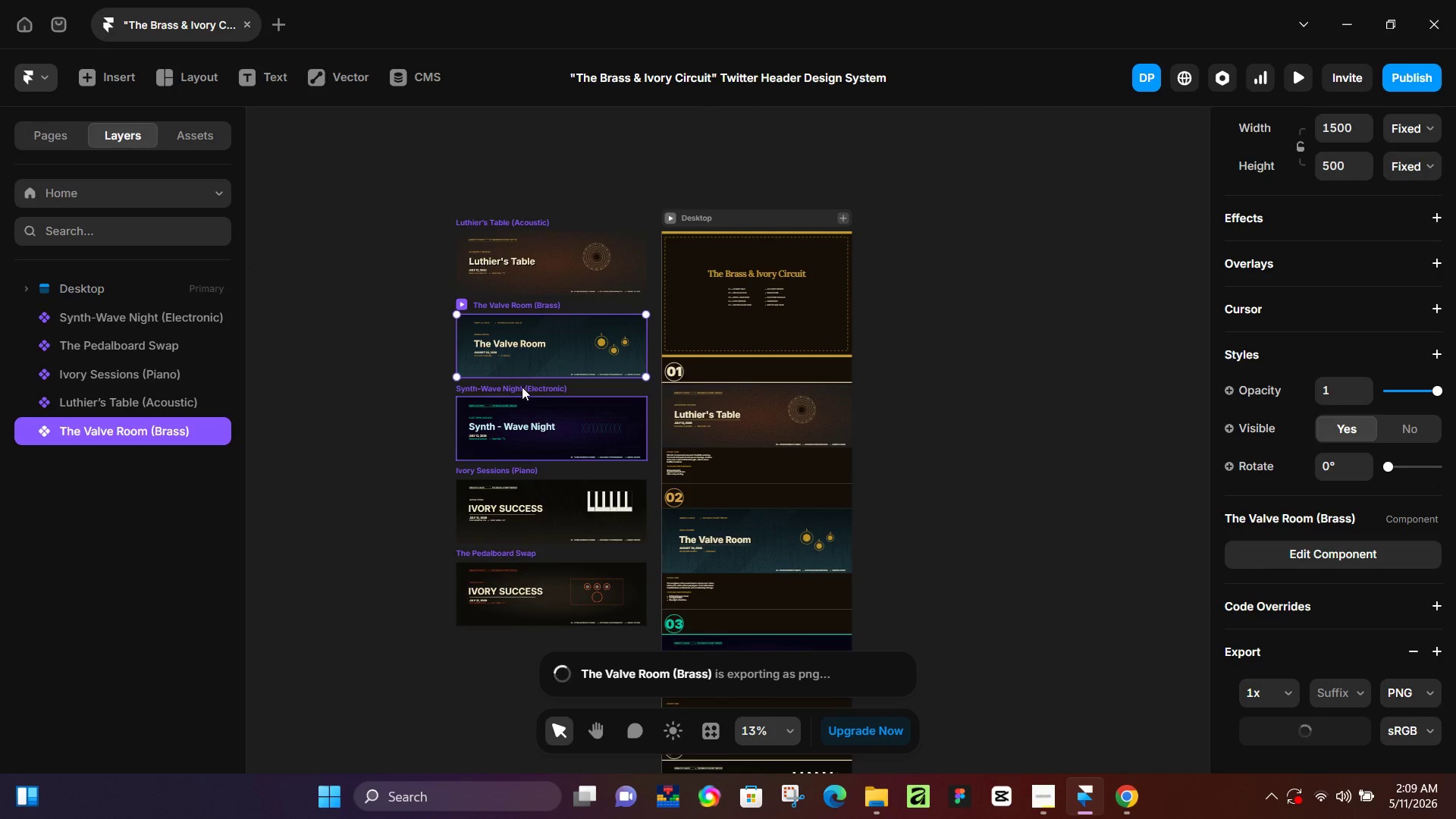 
left_click([526, 388])
 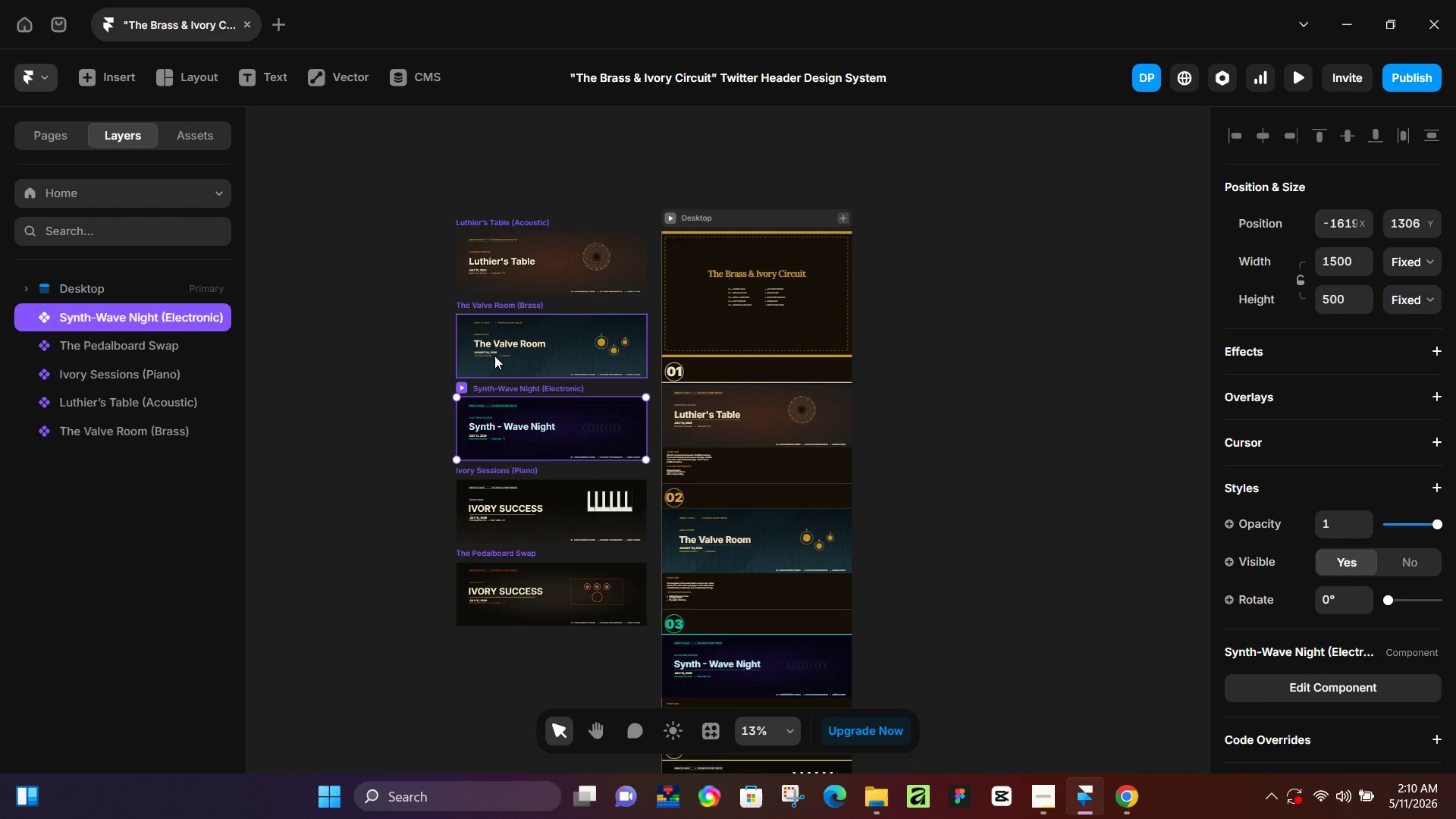 
wait(59.22)
 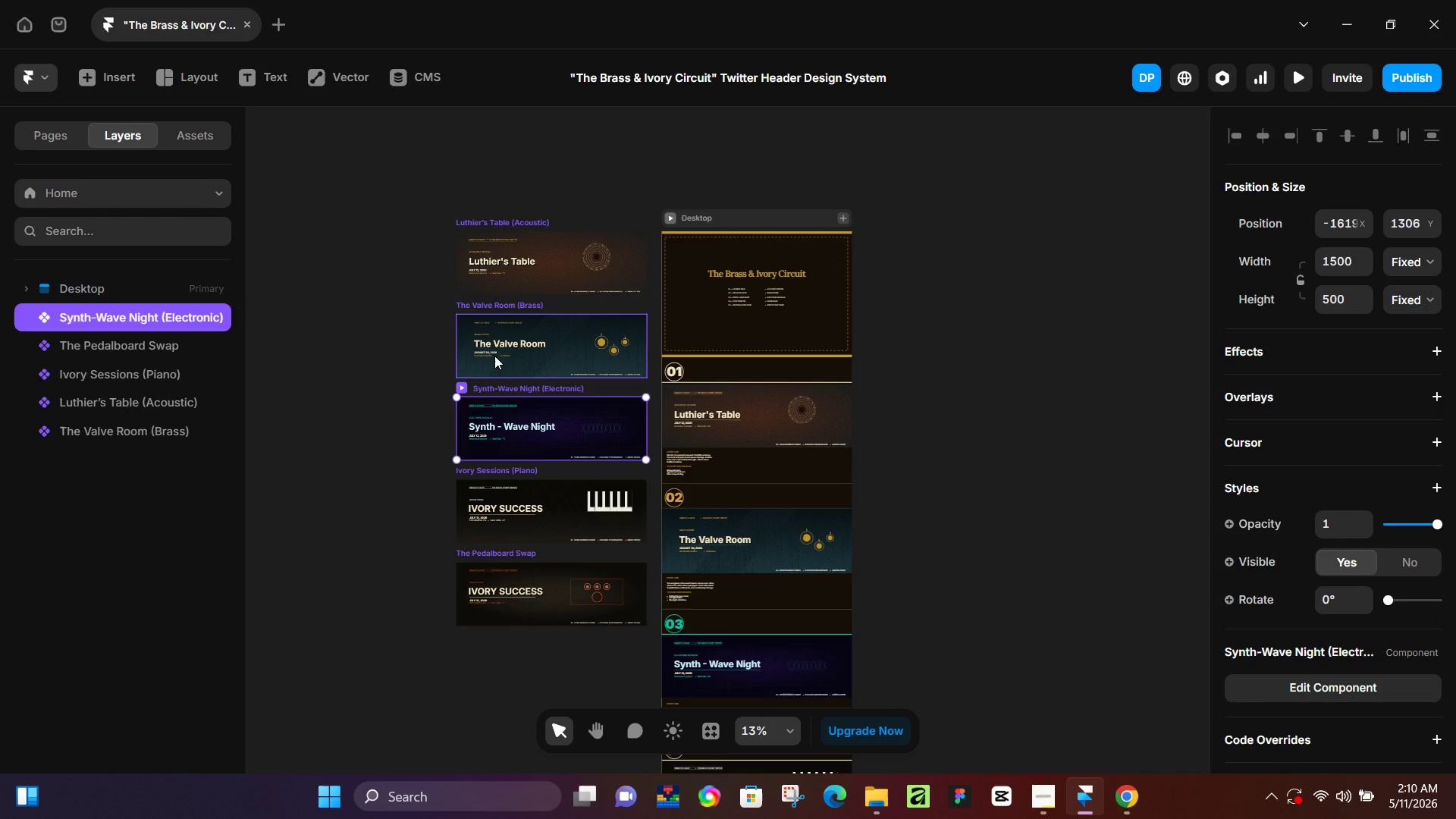 
scroll: coordinate [1305, 724], scroll_direction: down, amount: 7.0
 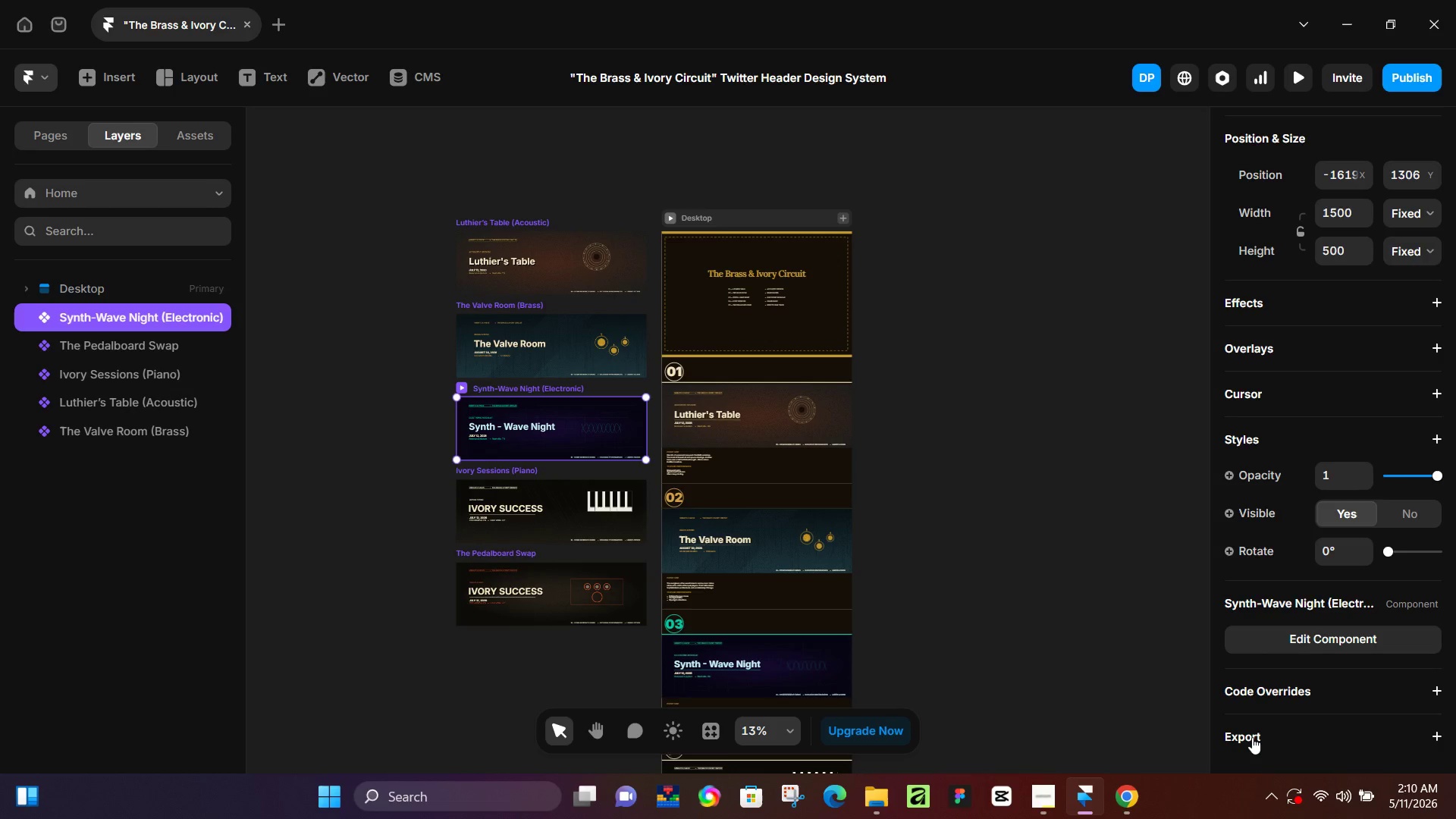 
left_click([1252, 737])
 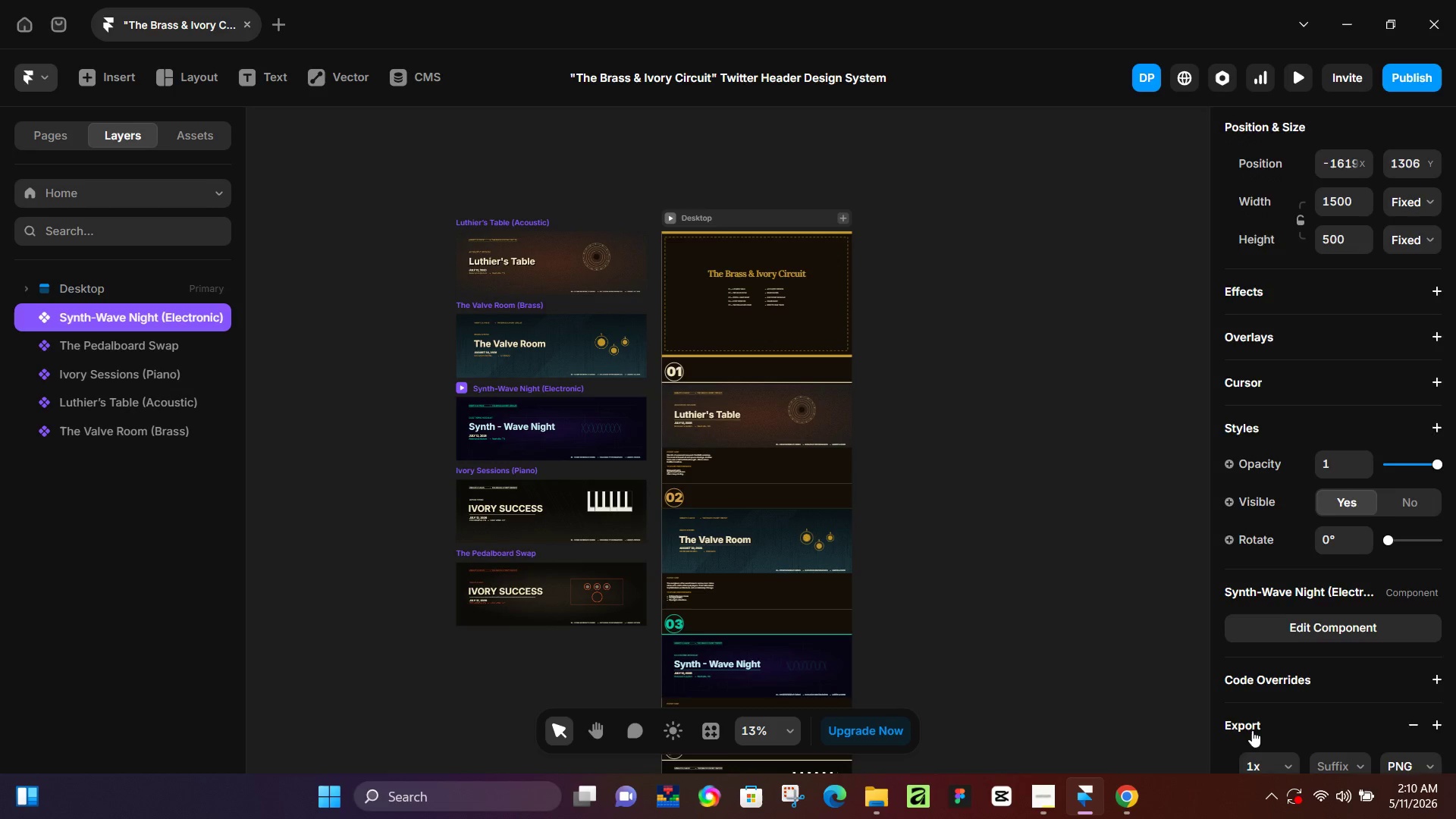 
scroll: coordinate [1252, 730], scroll_direction: down, amount: 4.0
 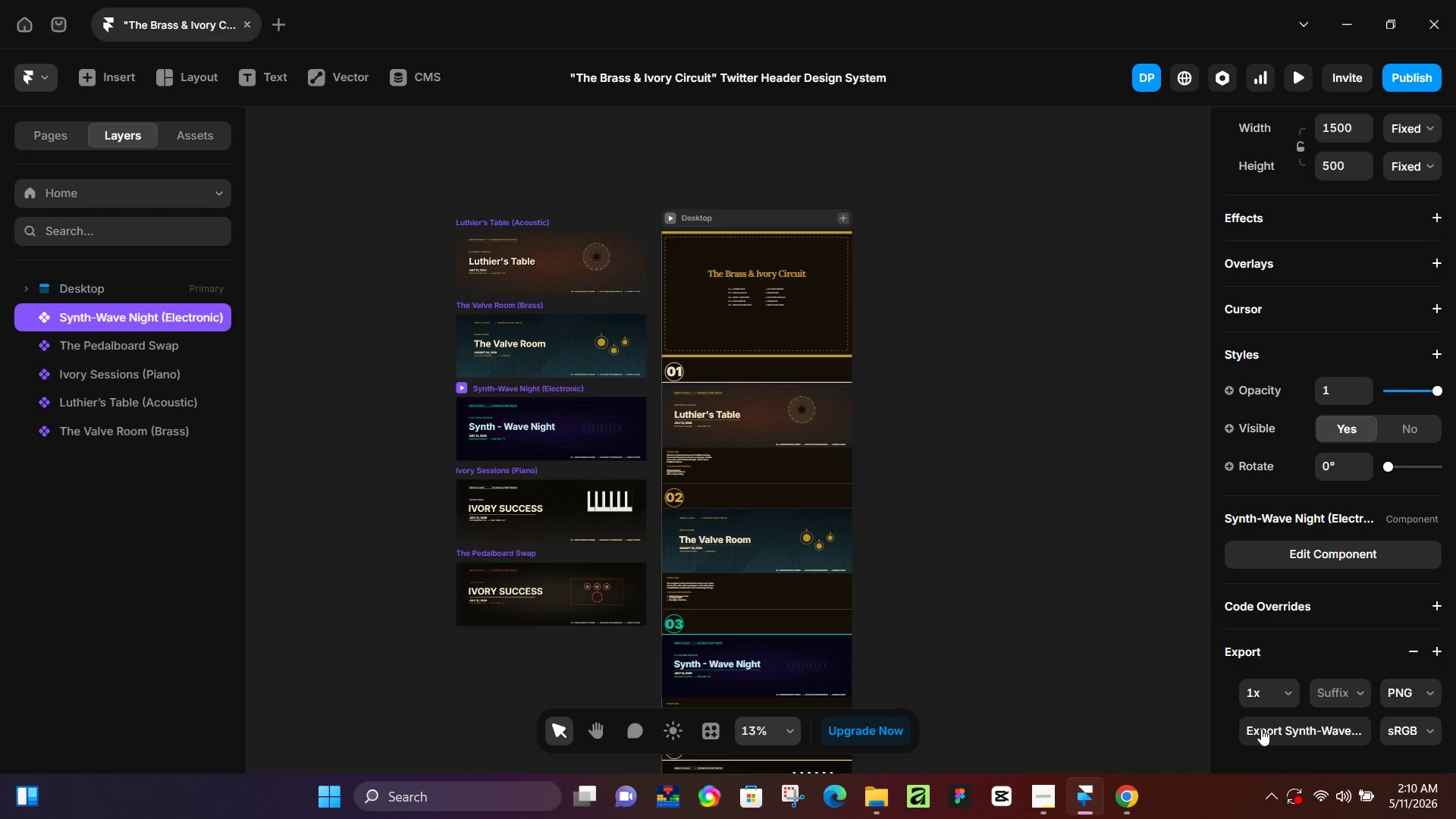 
left_click([1262, 730])
 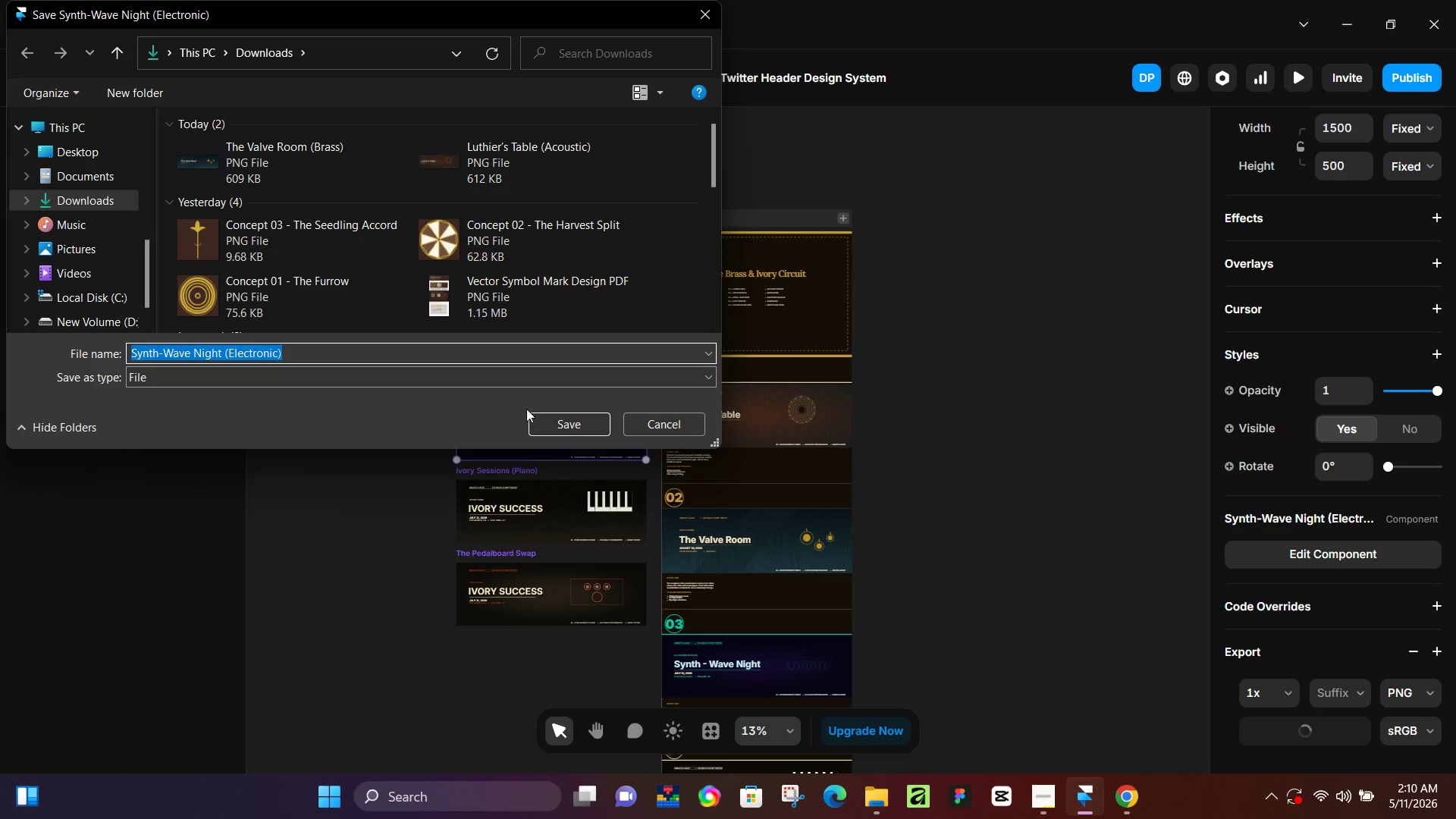 
left_click([566, 421])
 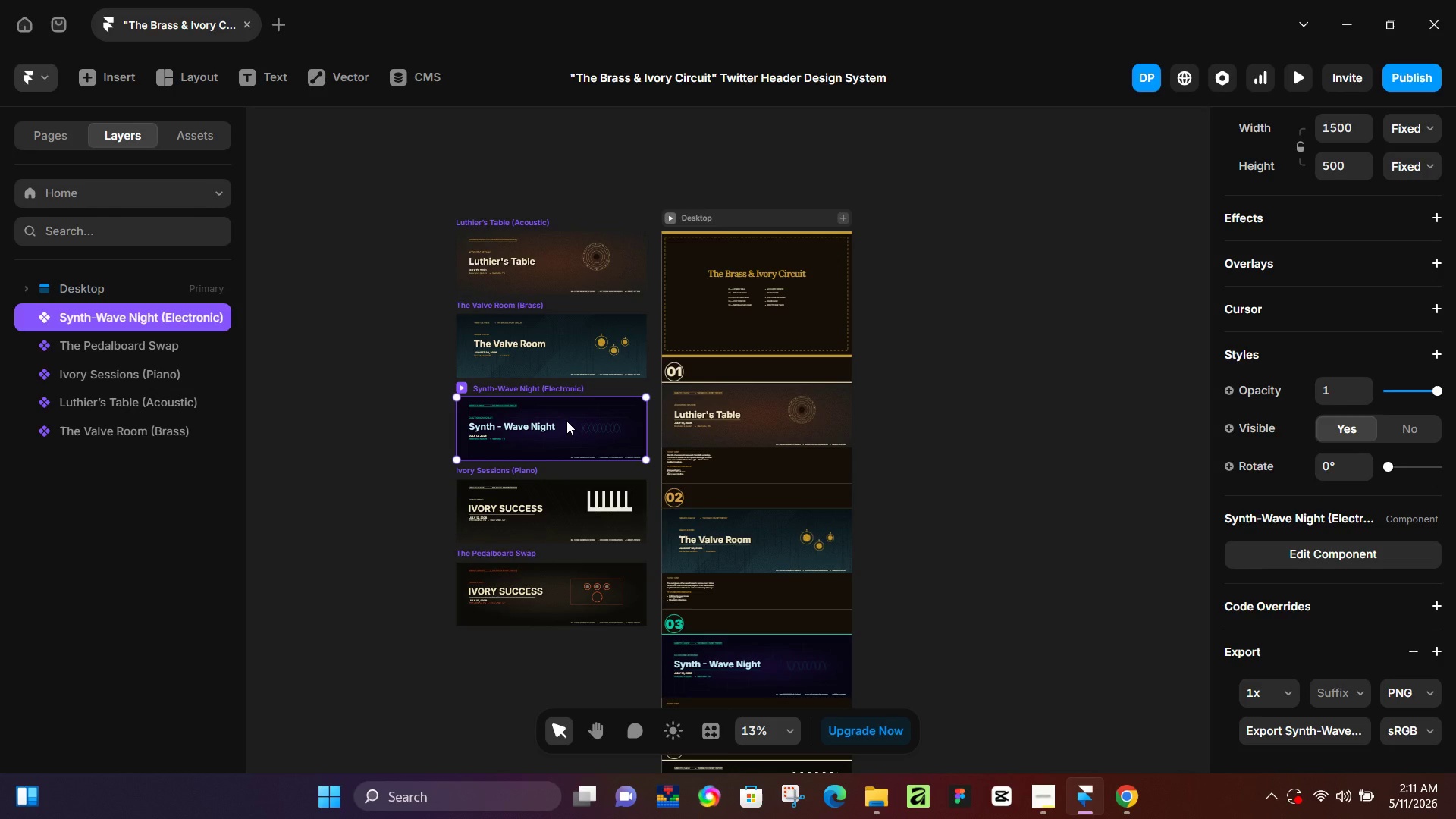 
wait(45.47)
 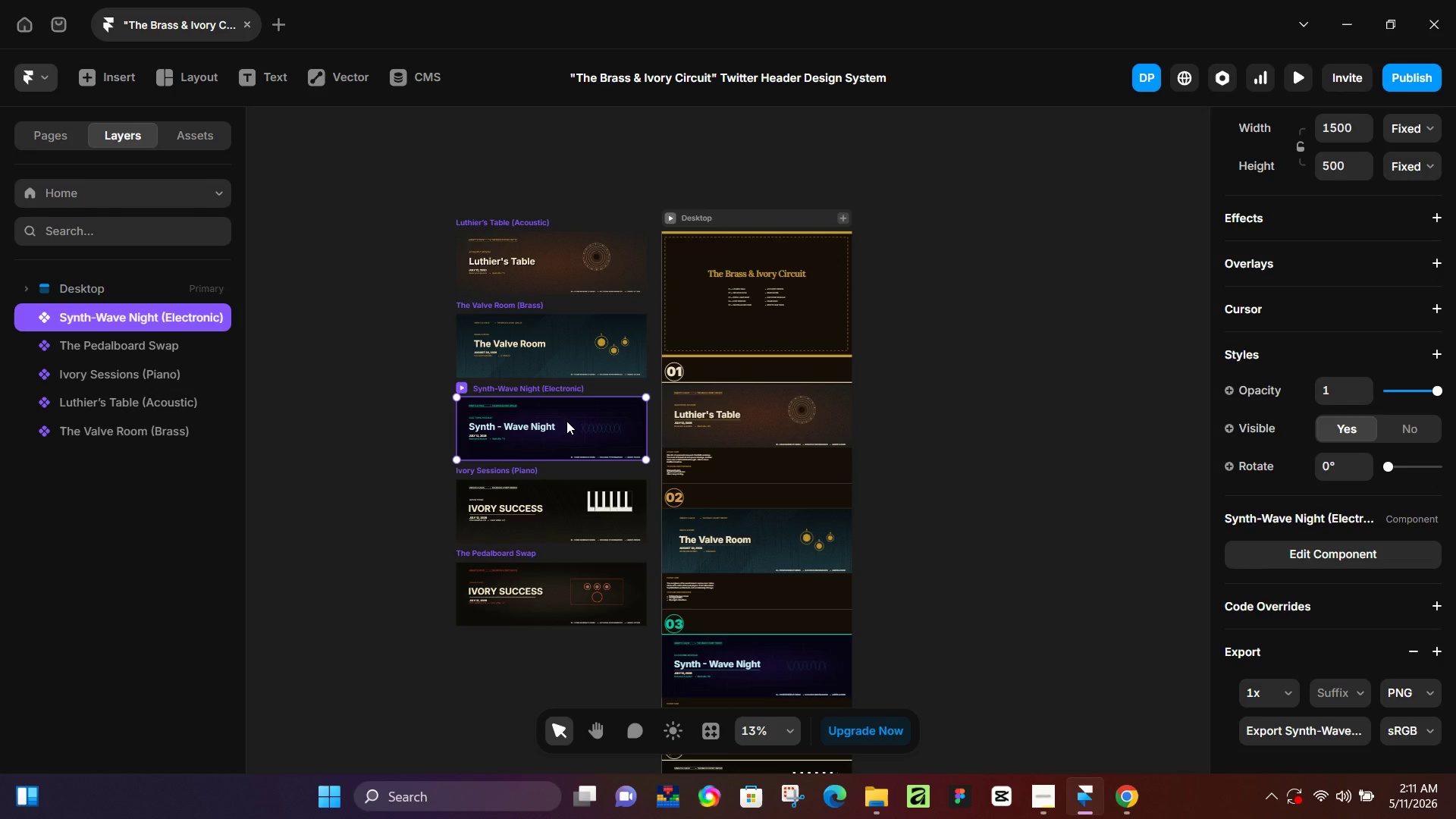 
left_click([522, 468])
 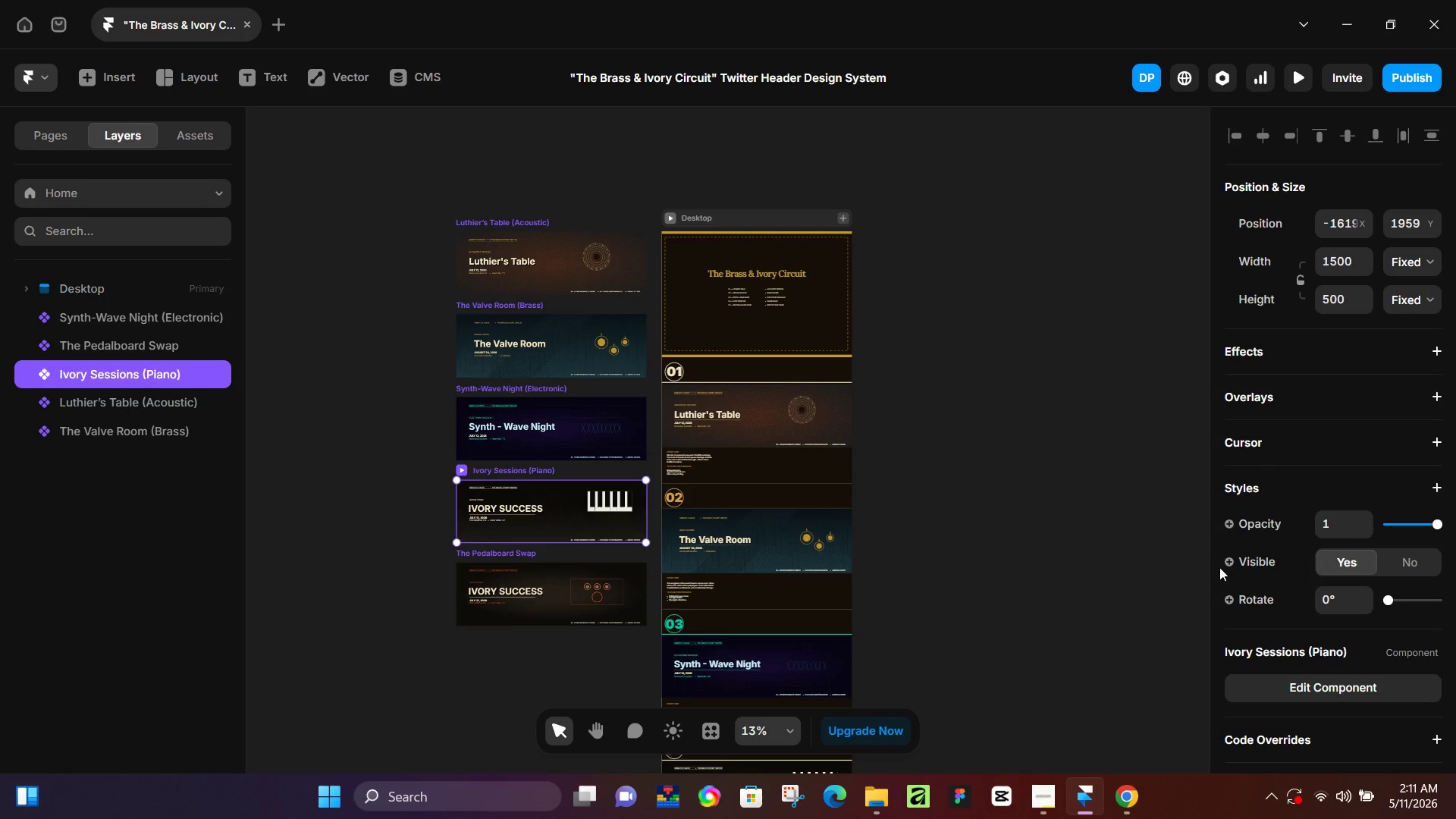 
scroll: coordinate [1338, 644], scroll_direction: down, amount: 3.0
 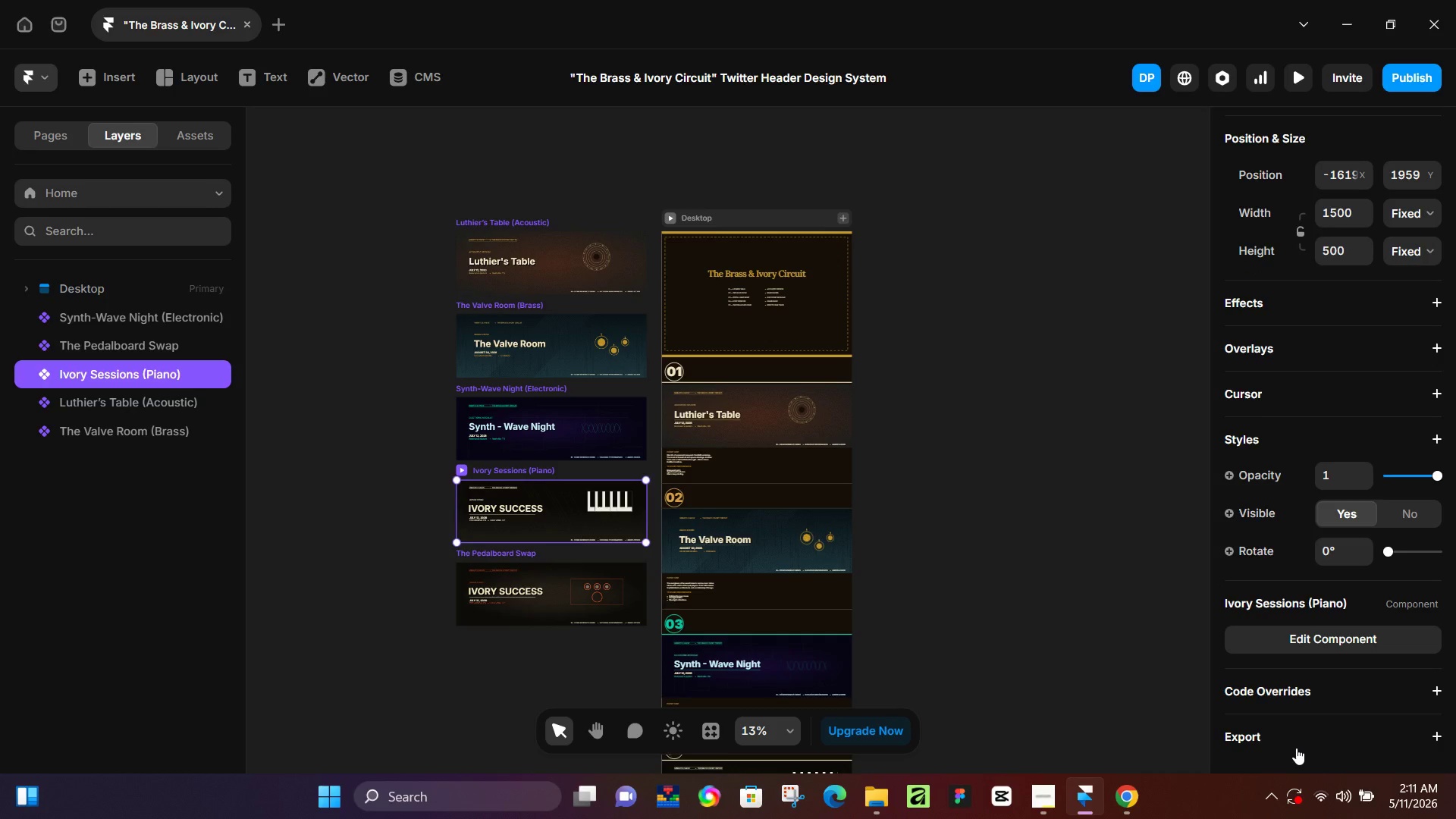 
left_click([1296, 748])
 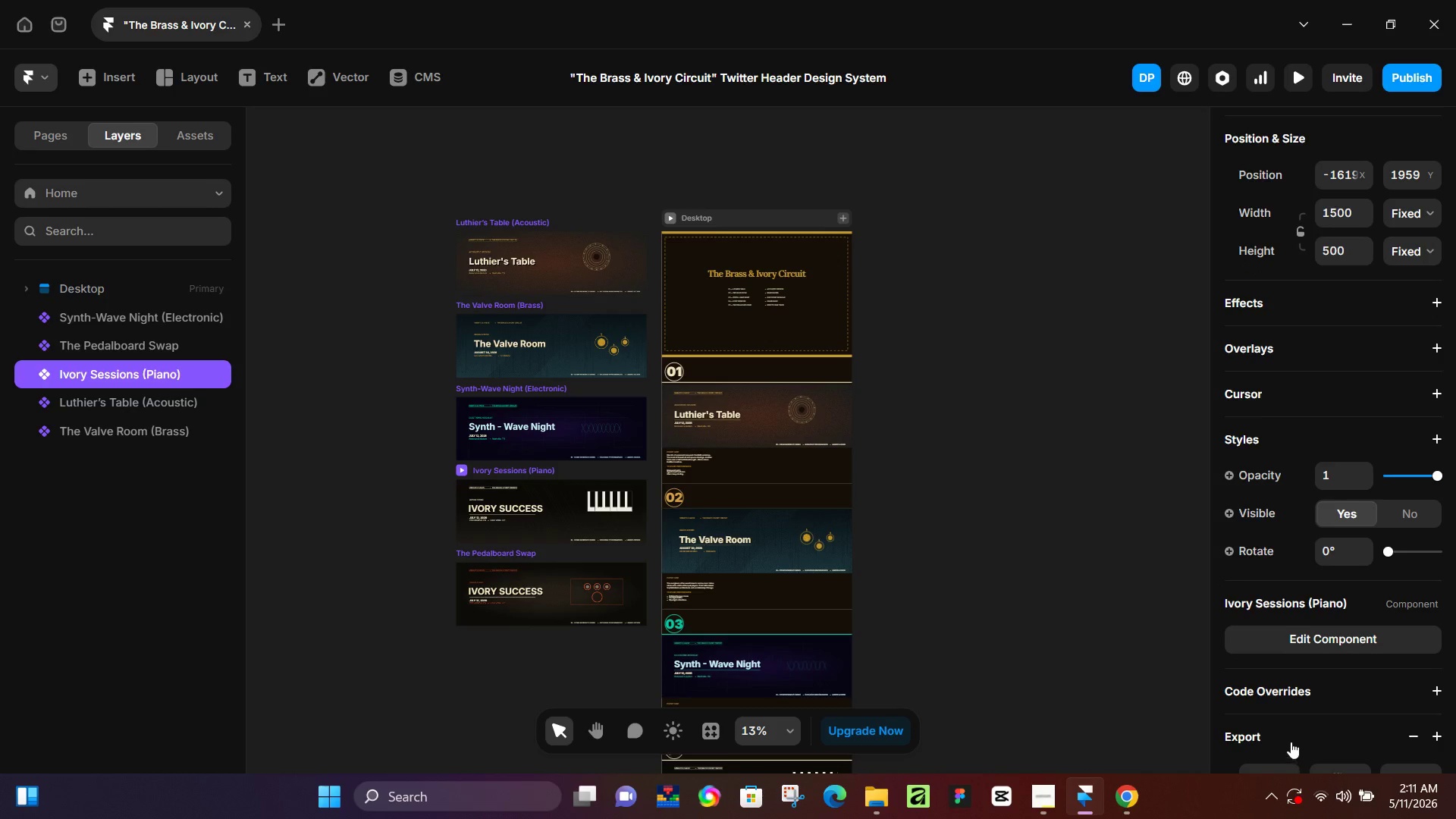 
scroll: coordinate [1290, 739], scroll_direction: down, amount: 4.0
 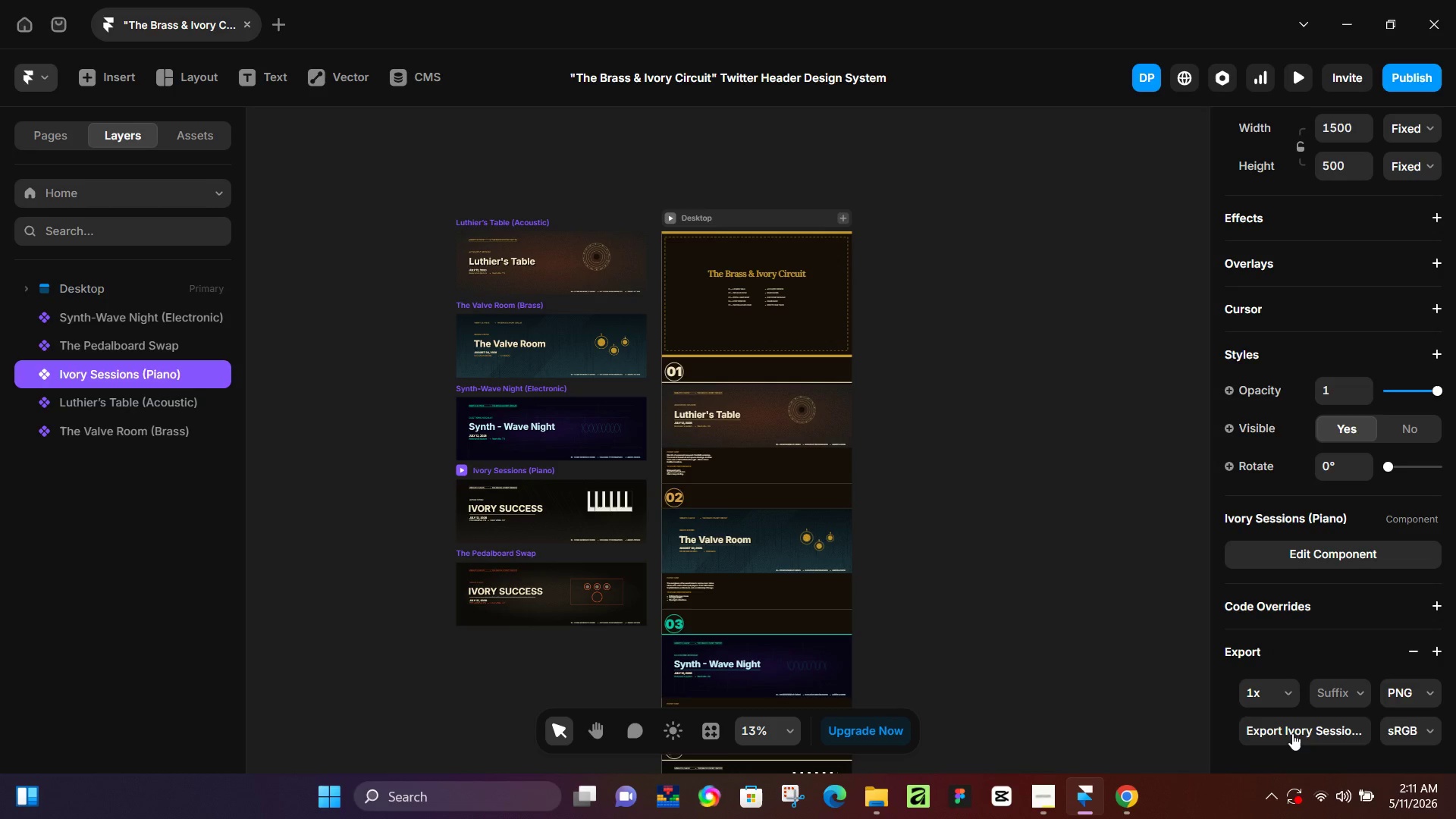 
left_click([1292, 733])
 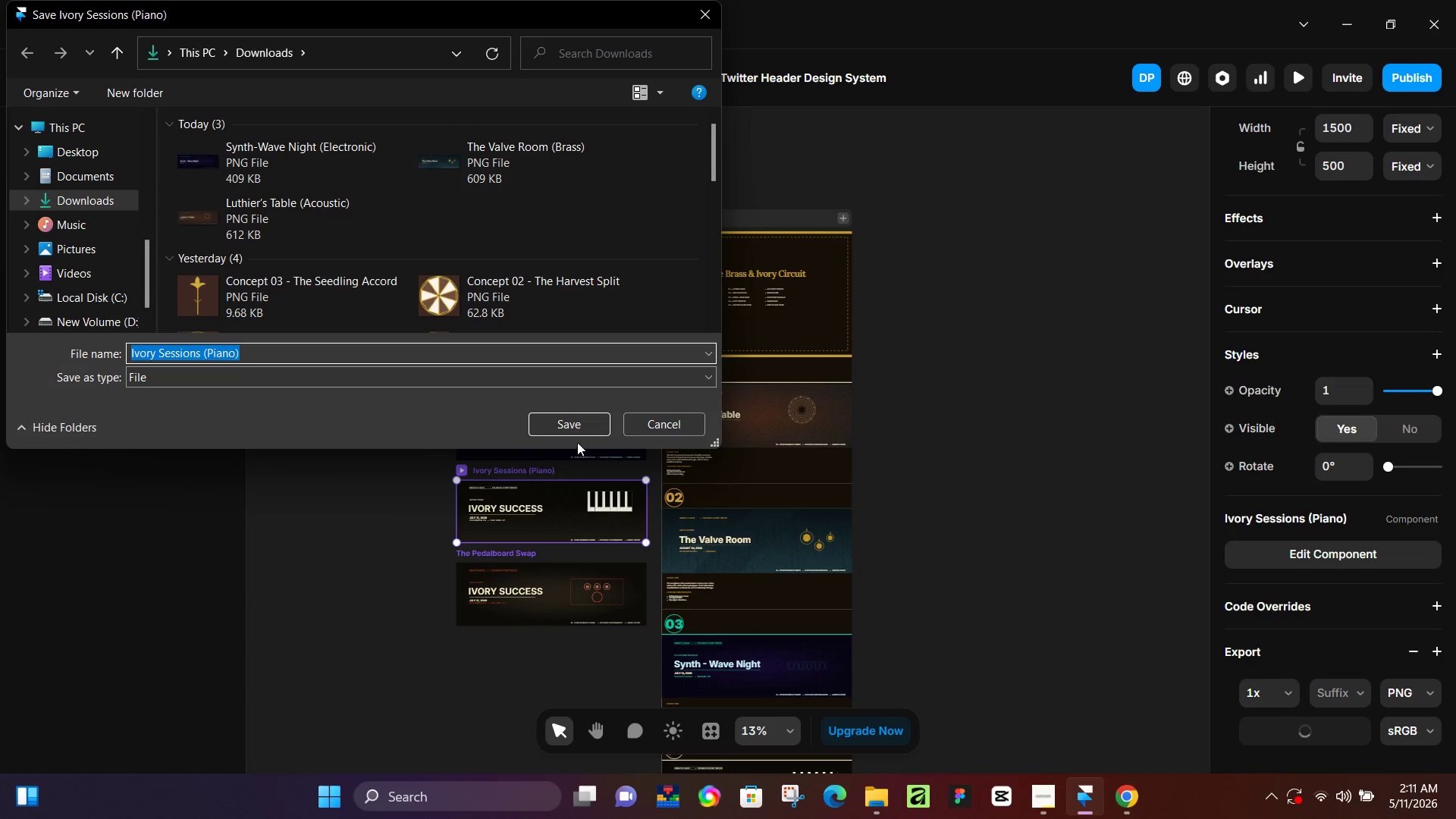 
double_click([574, 431])
 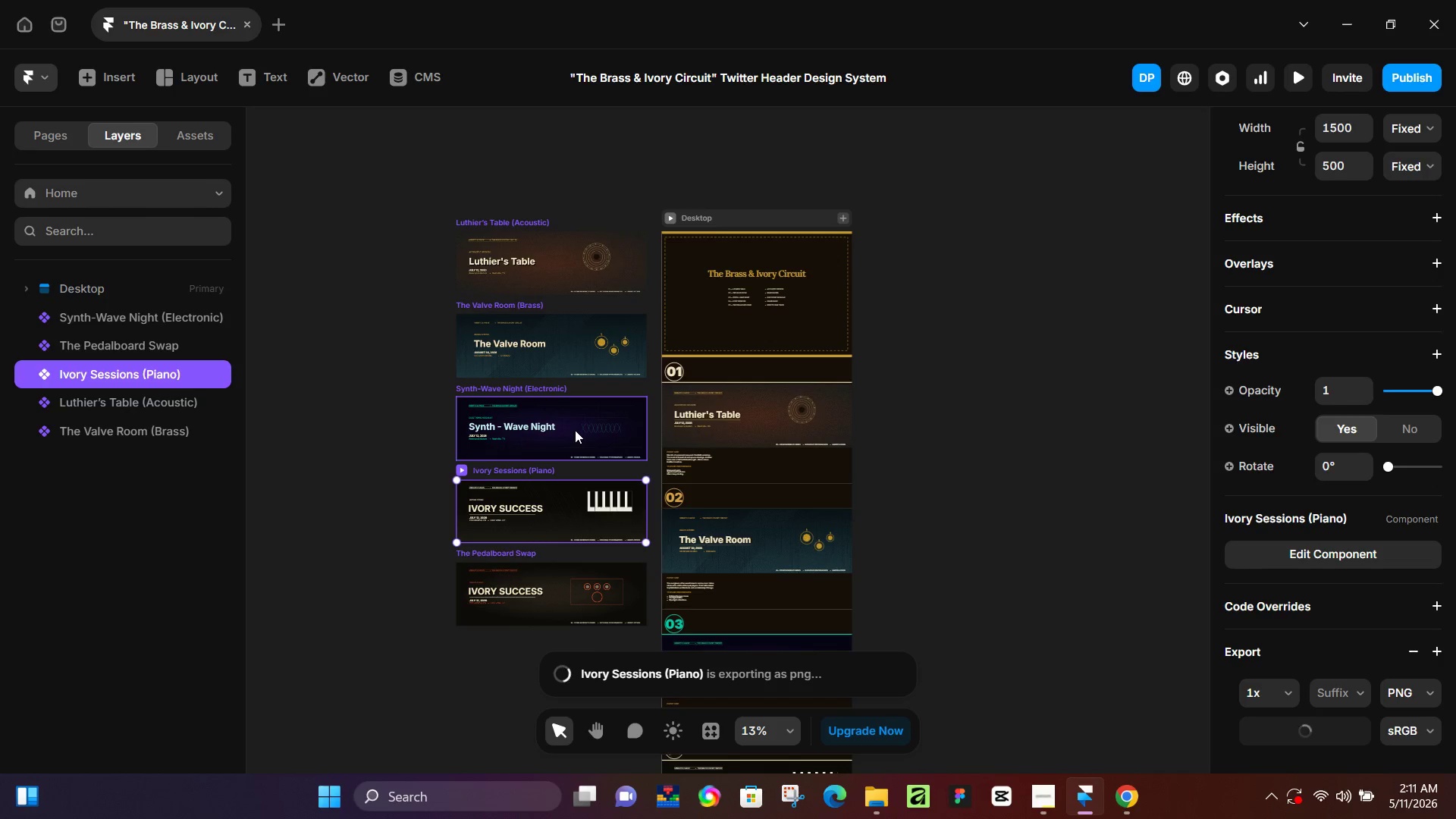 
wait(20.3)
 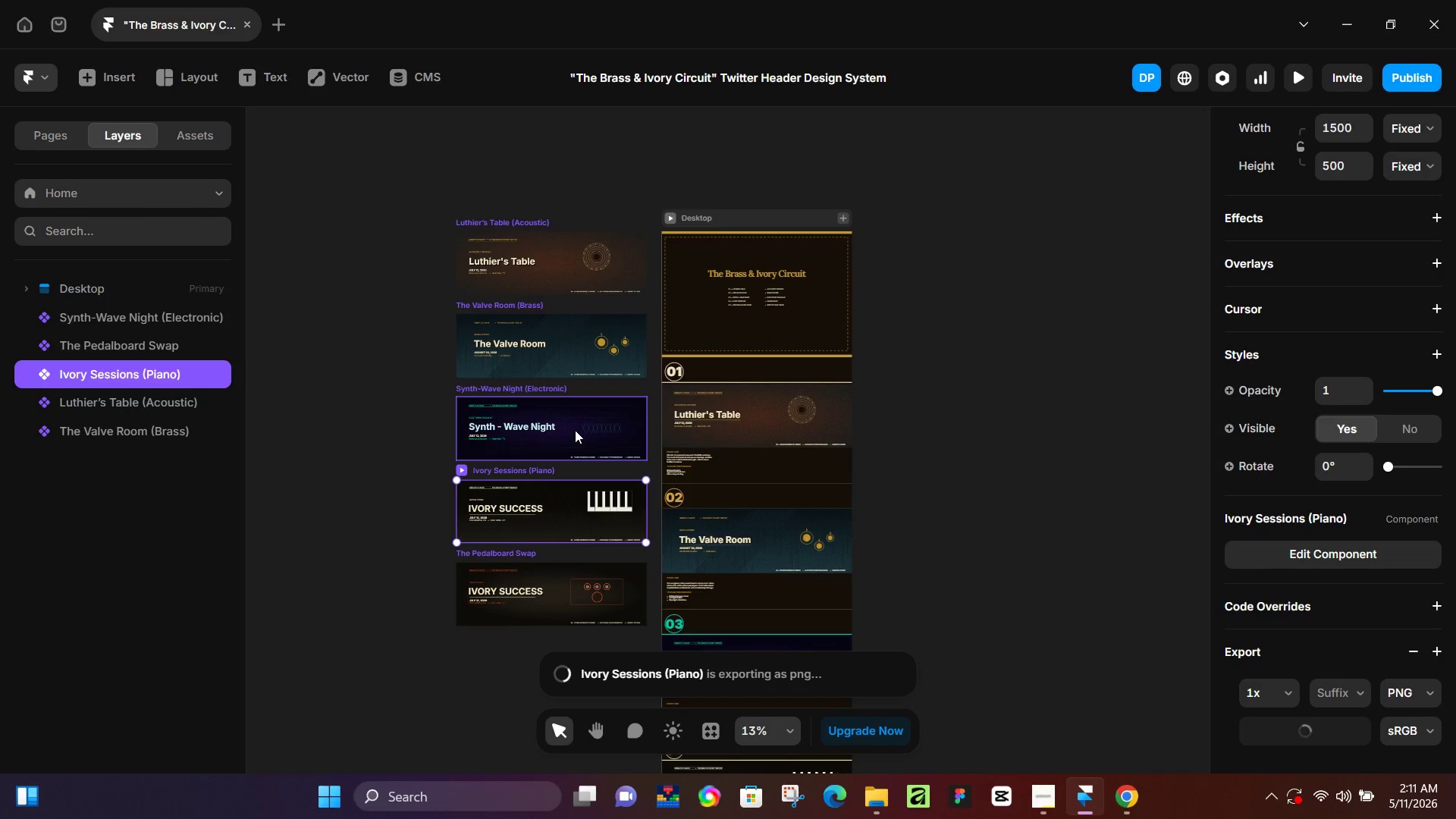 
mouse_move([599, 485])
 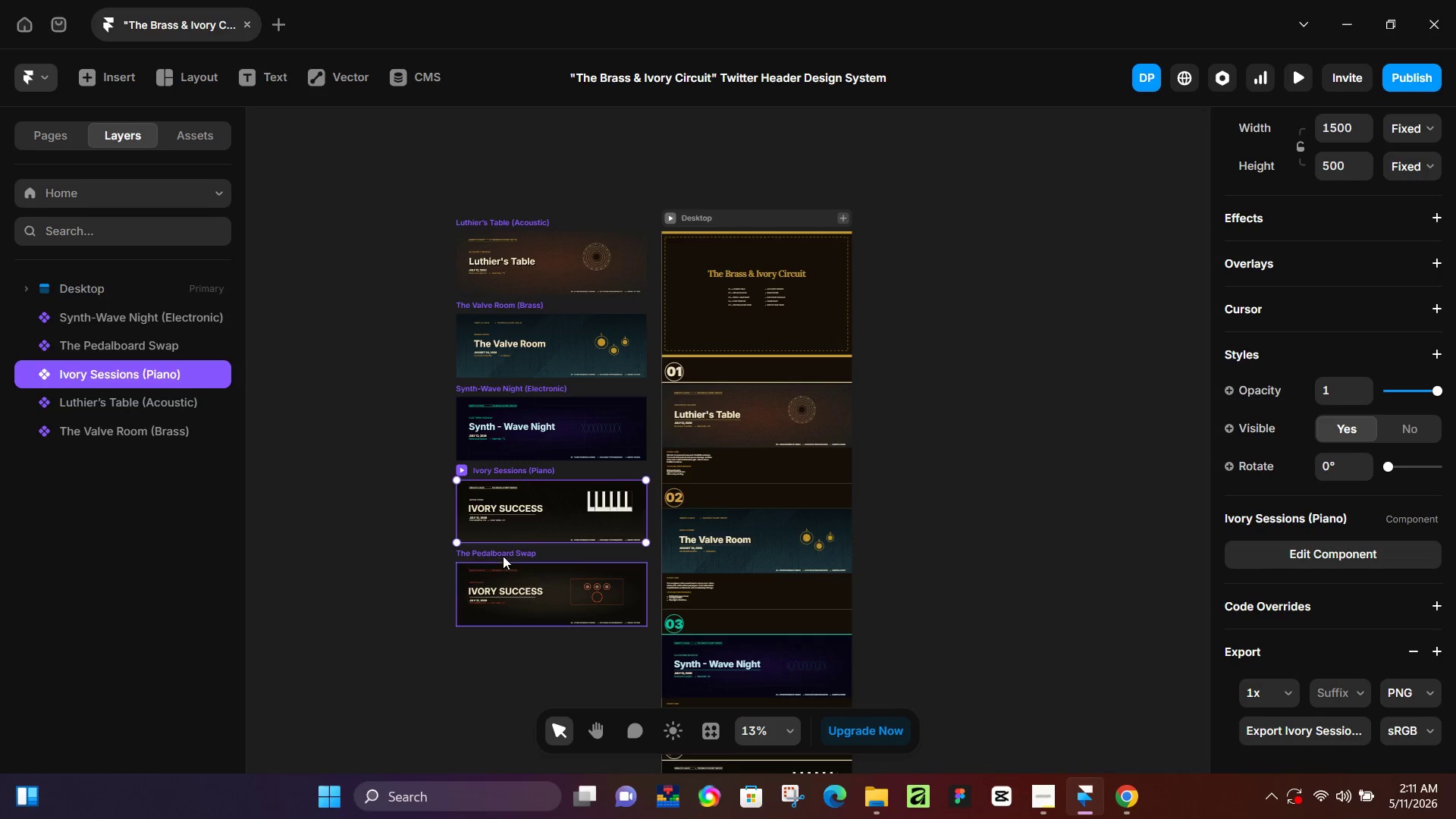 
left_click([507, 554])
 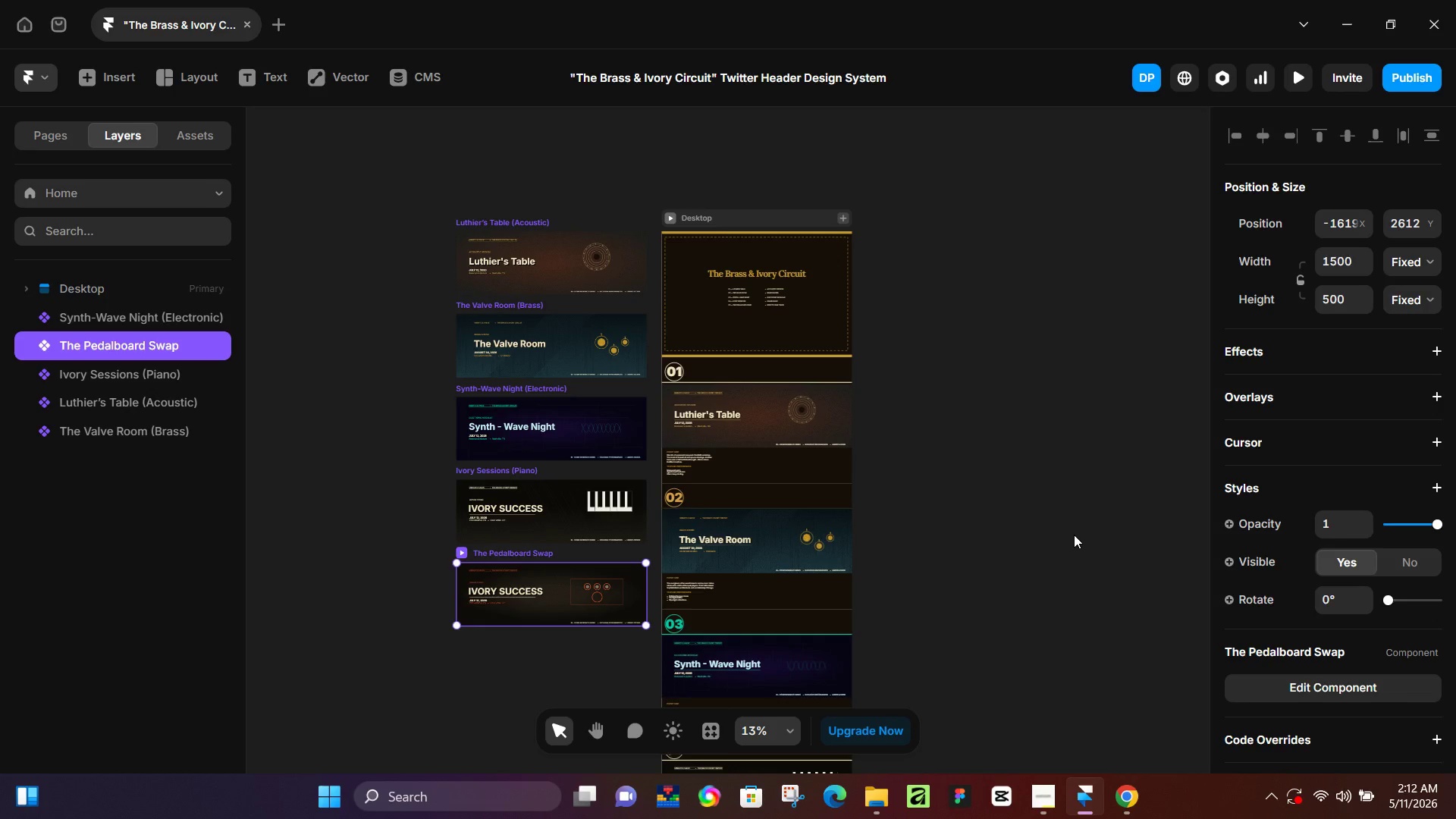 
scroll: coordinate [1247, 589], scroll_direction: down, amount: 5.0
 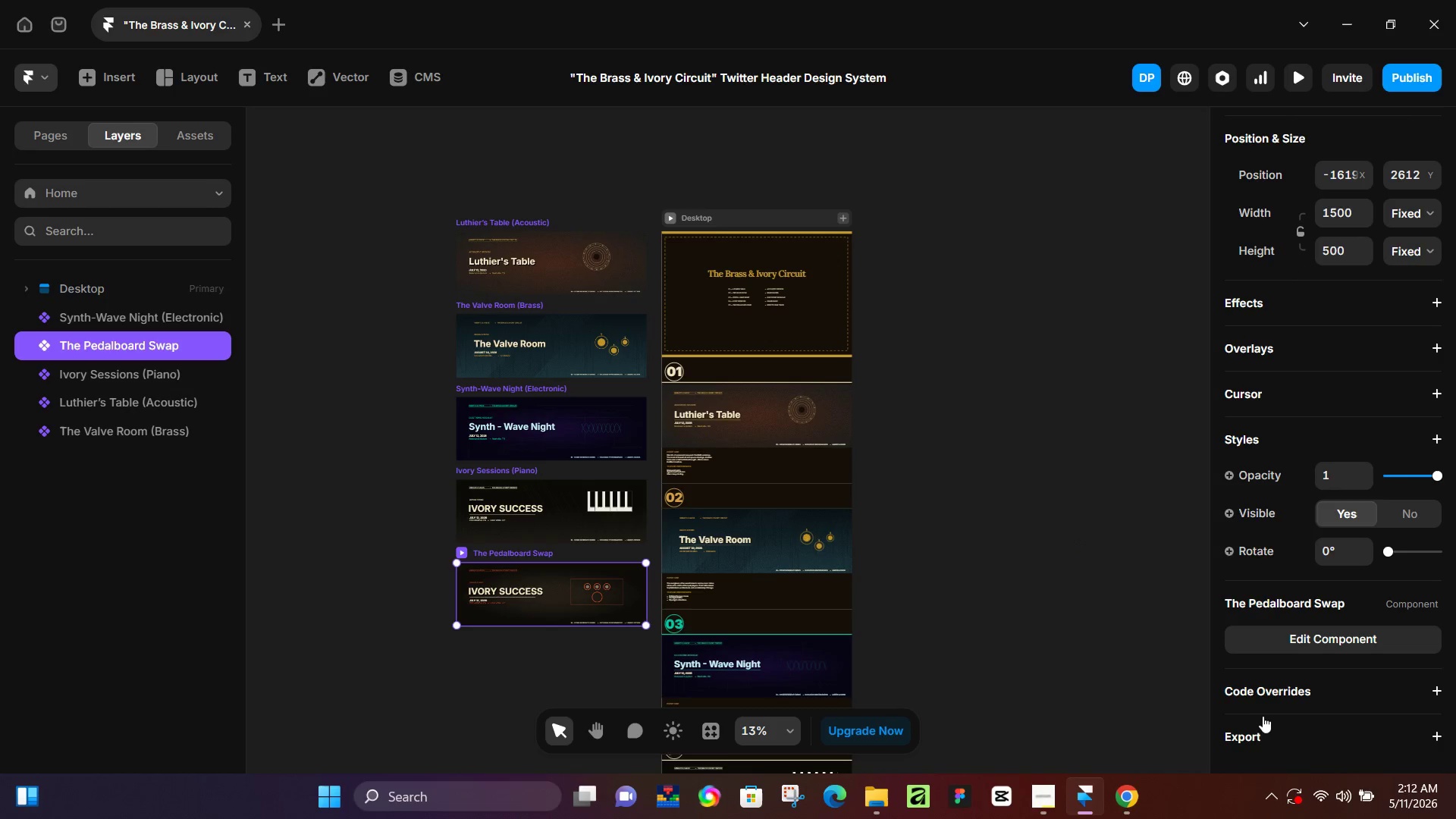 
left_click([1255, 726])
 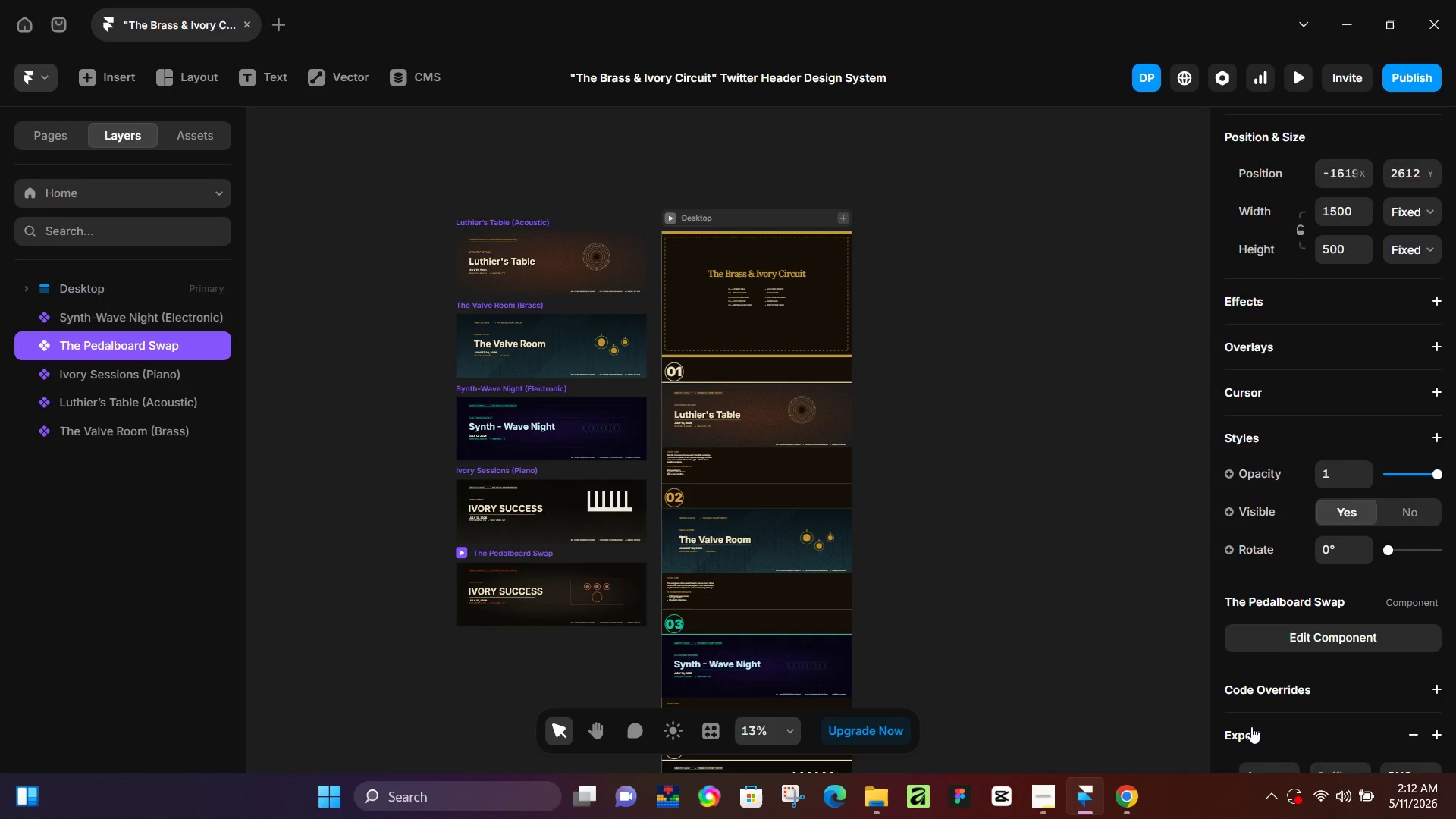 
scroll: coordinate [1251, 726], scroll_direction: down, amount: 4.0
 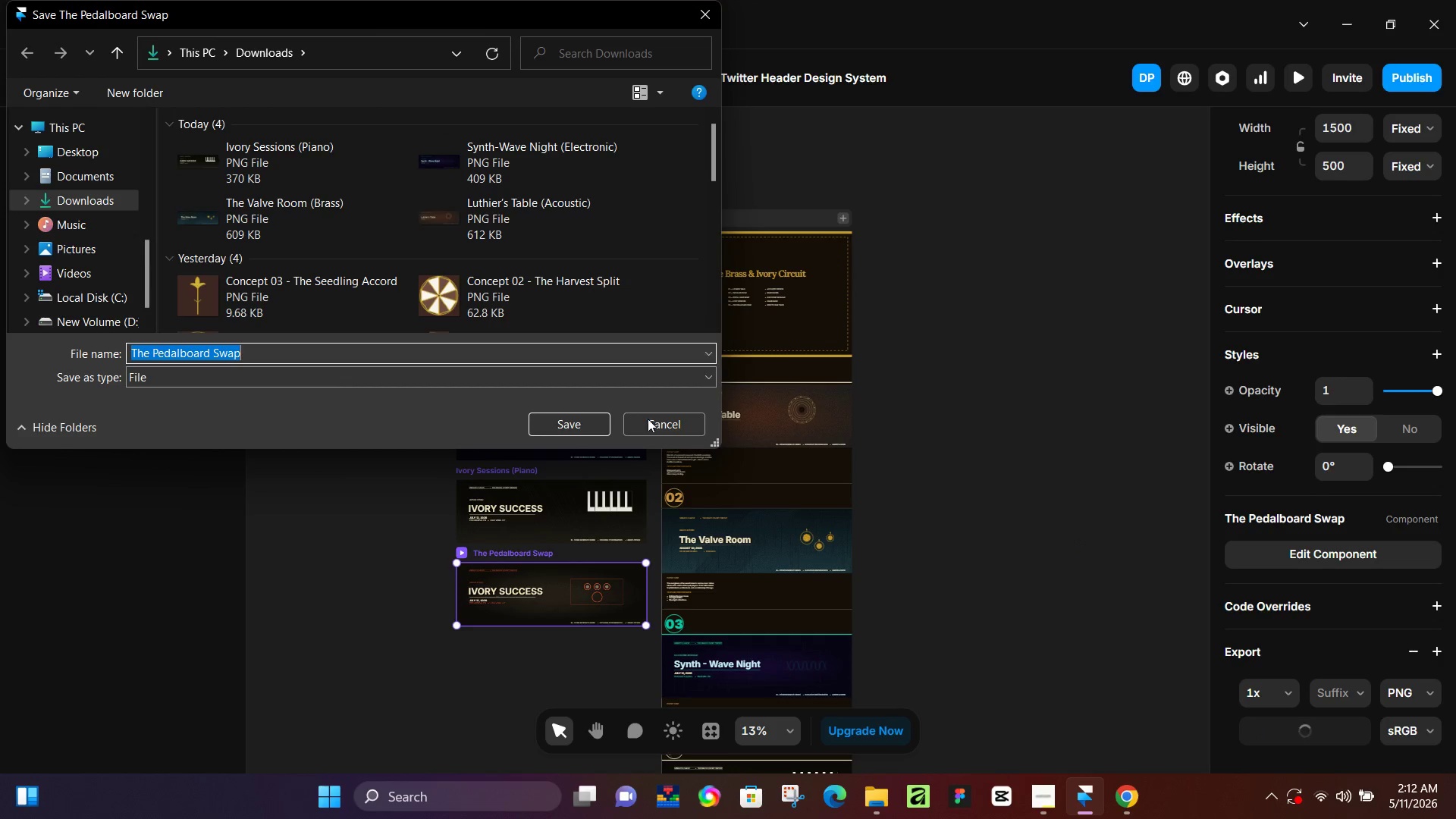 
left_click([593, 426])
 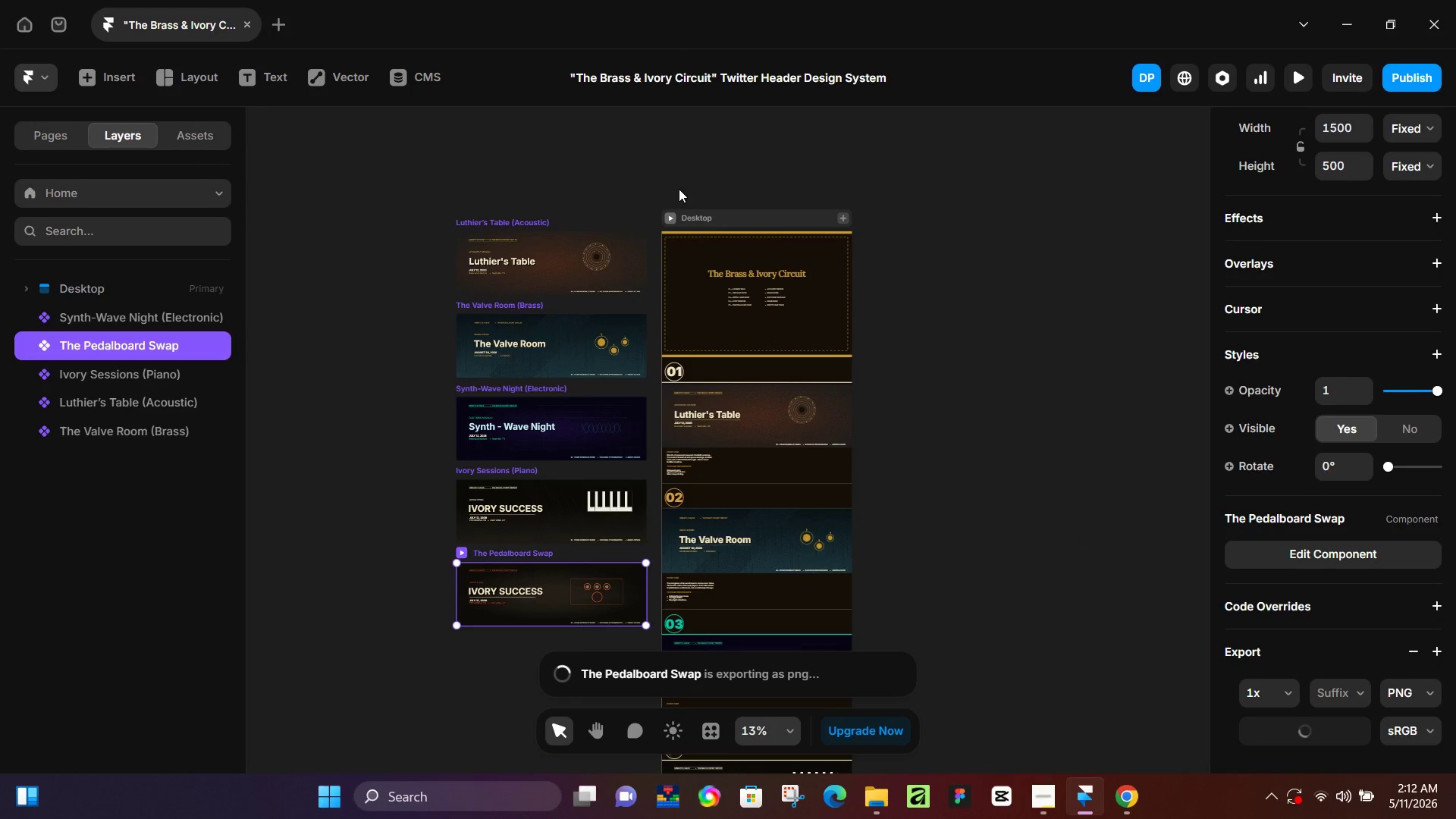 
left_click([710, 215])
 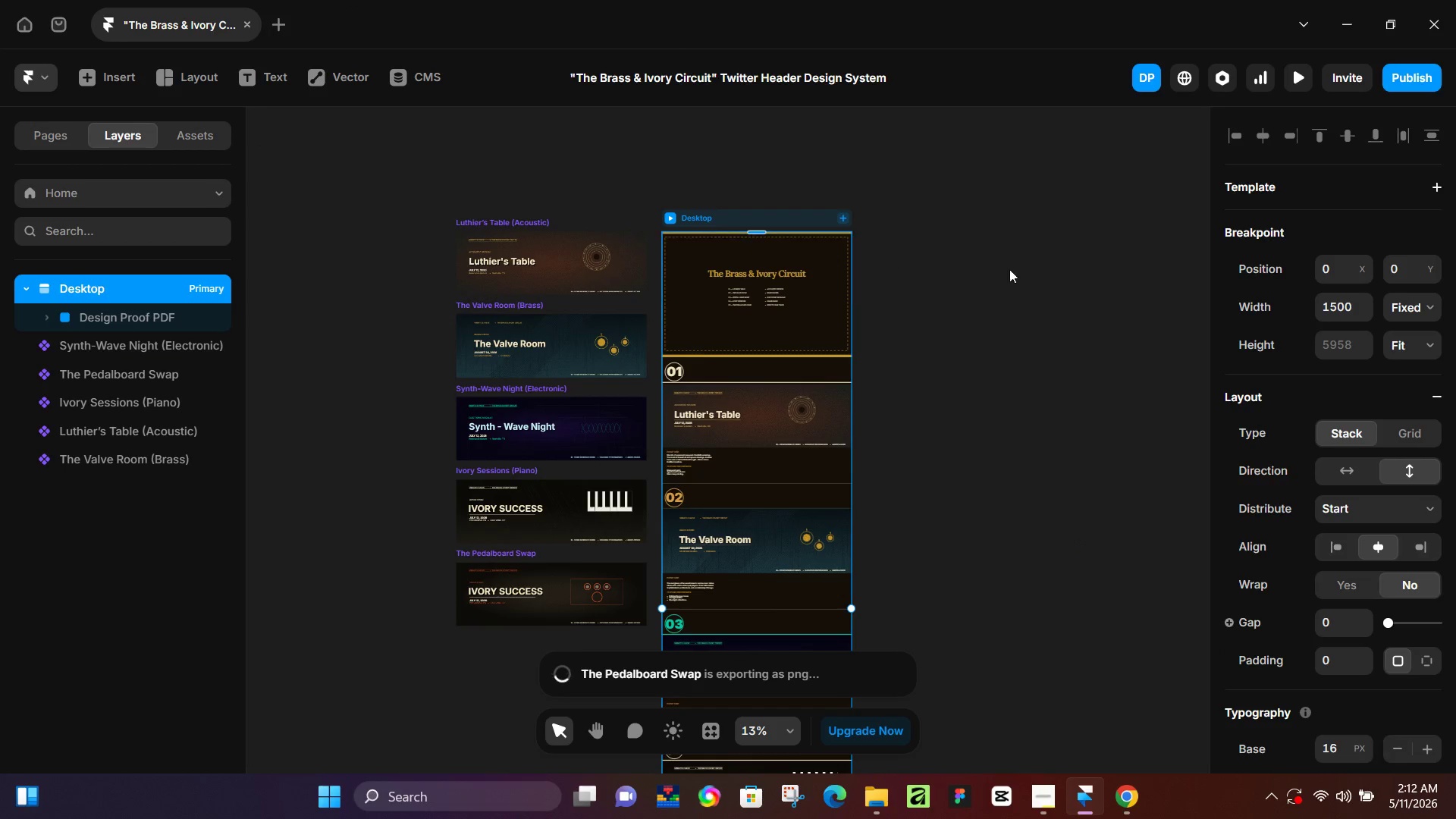 
scroll: coordinate [793, 419], scroll_direction: down, amount: 14.0
 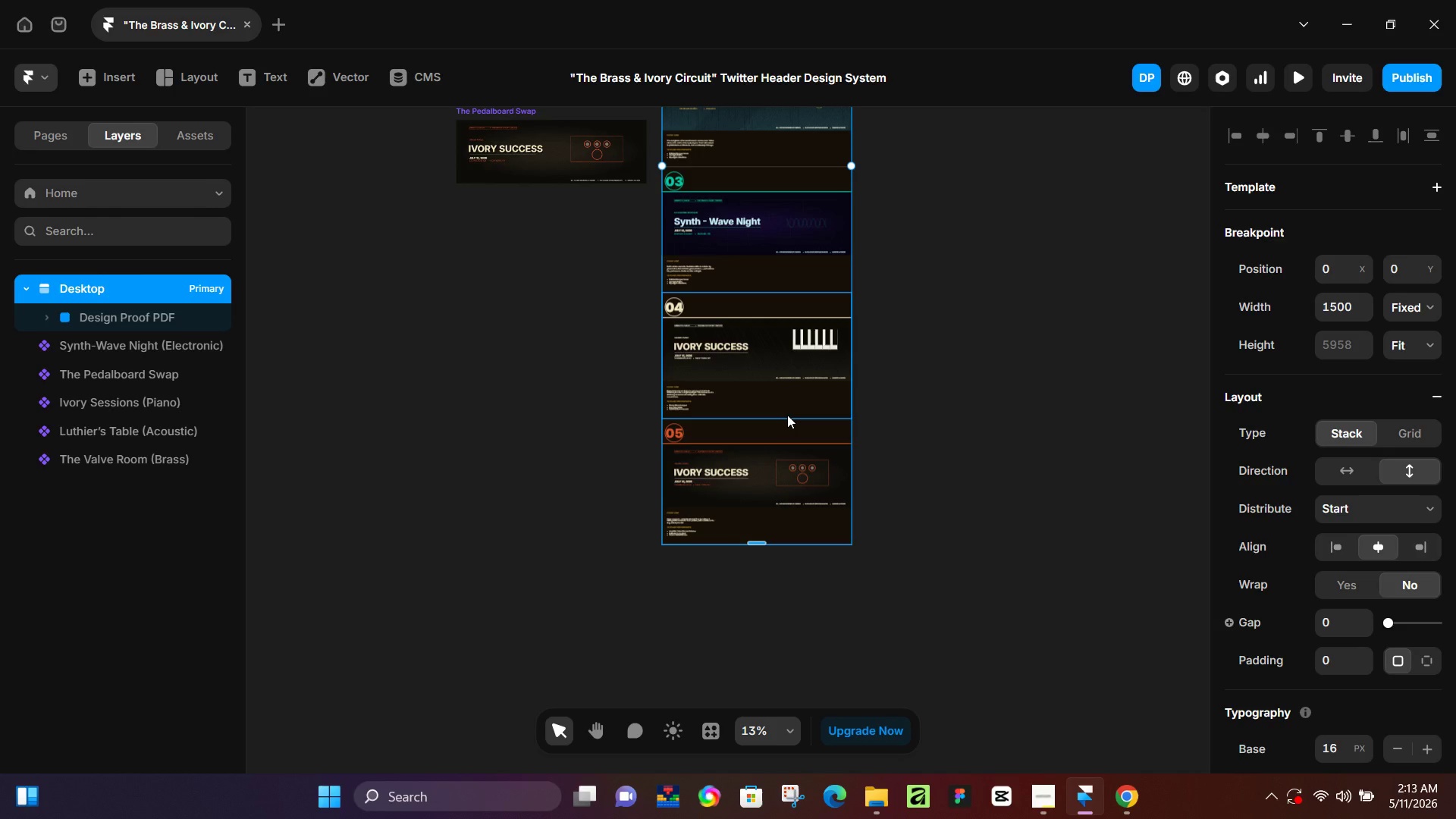 
wait(61.38)
 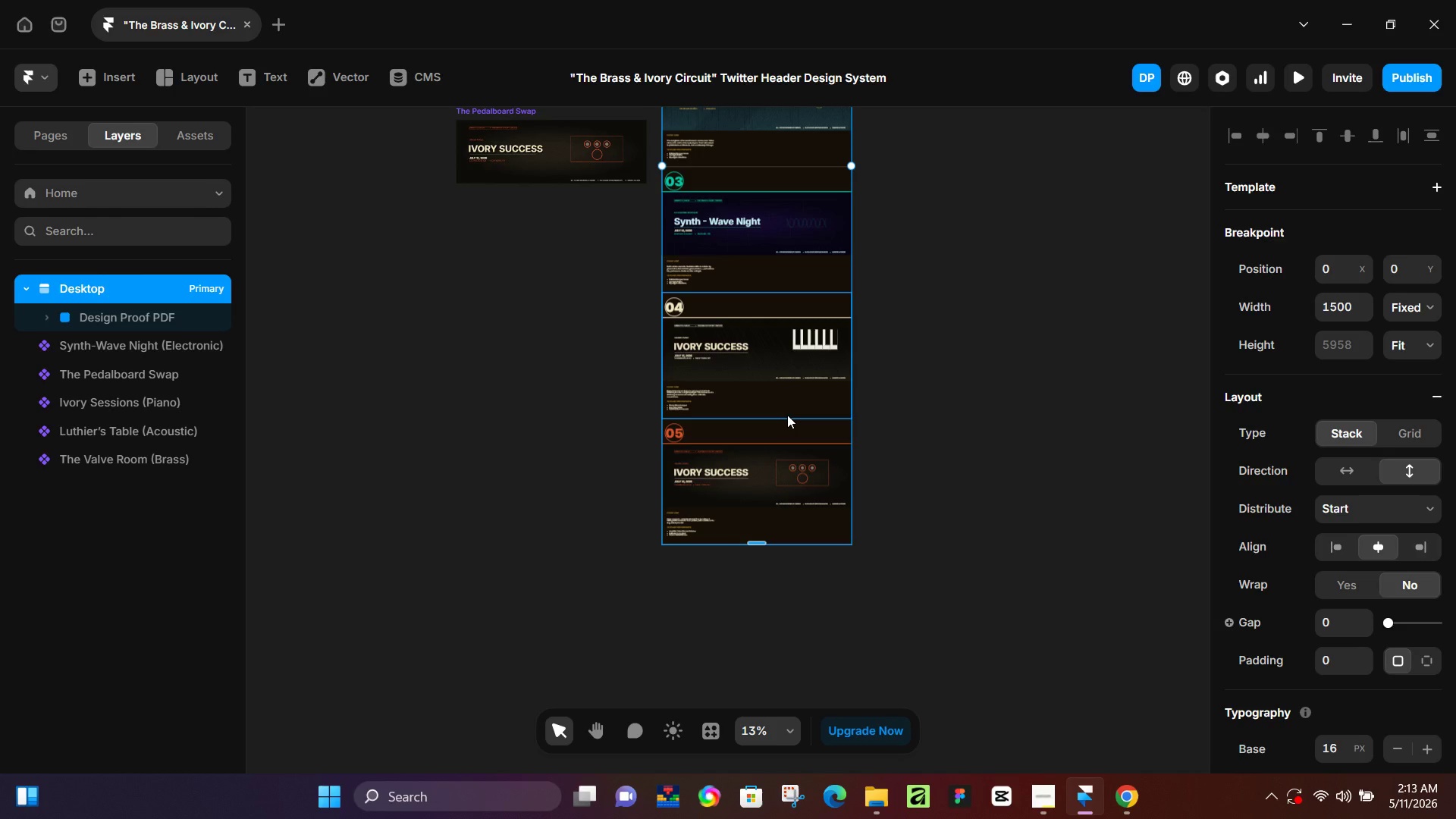 
scroll: coordinate [692, 279], scroll_direction: up, amount: 12.0
 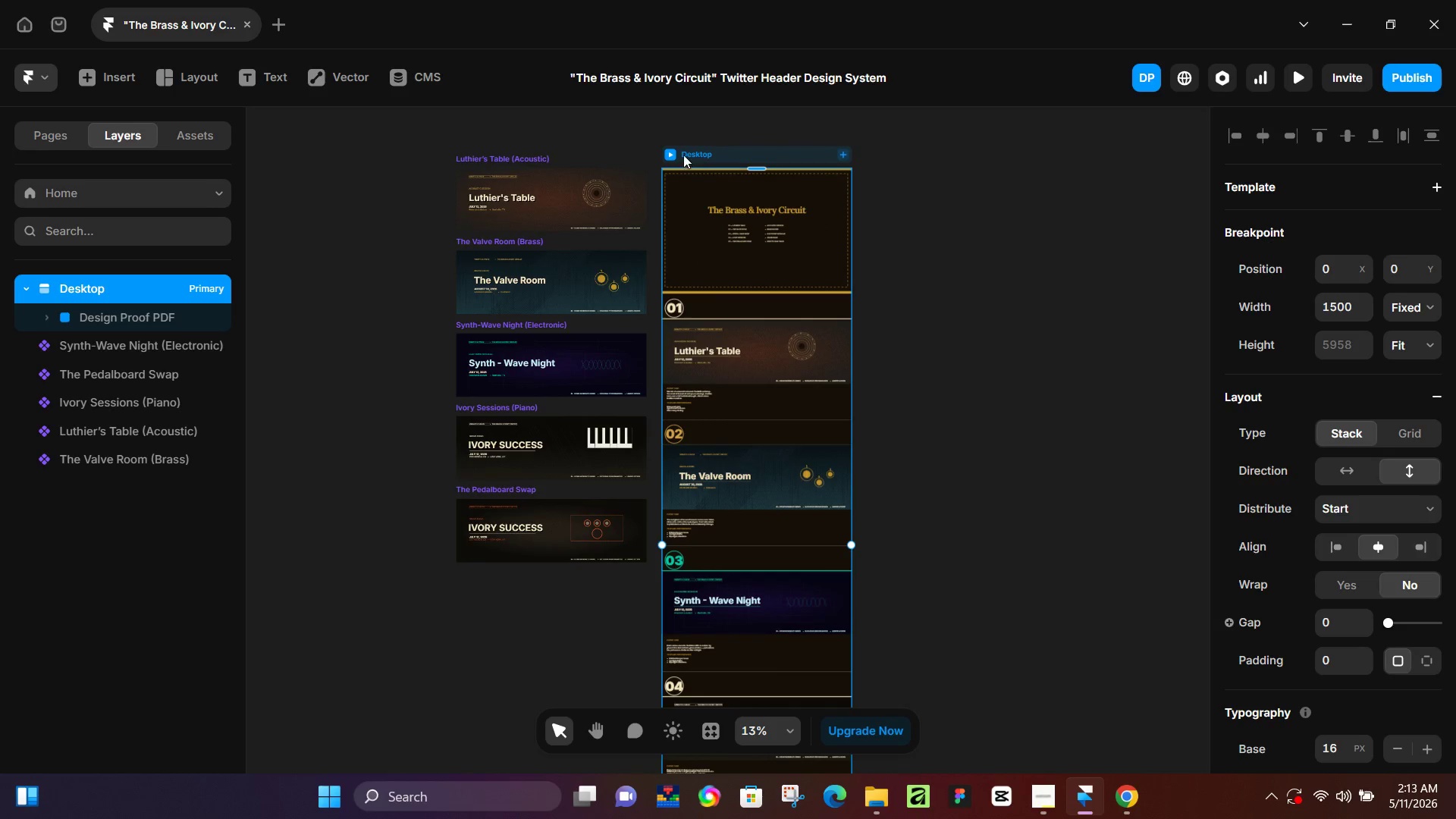 
left_click([688, 148])
 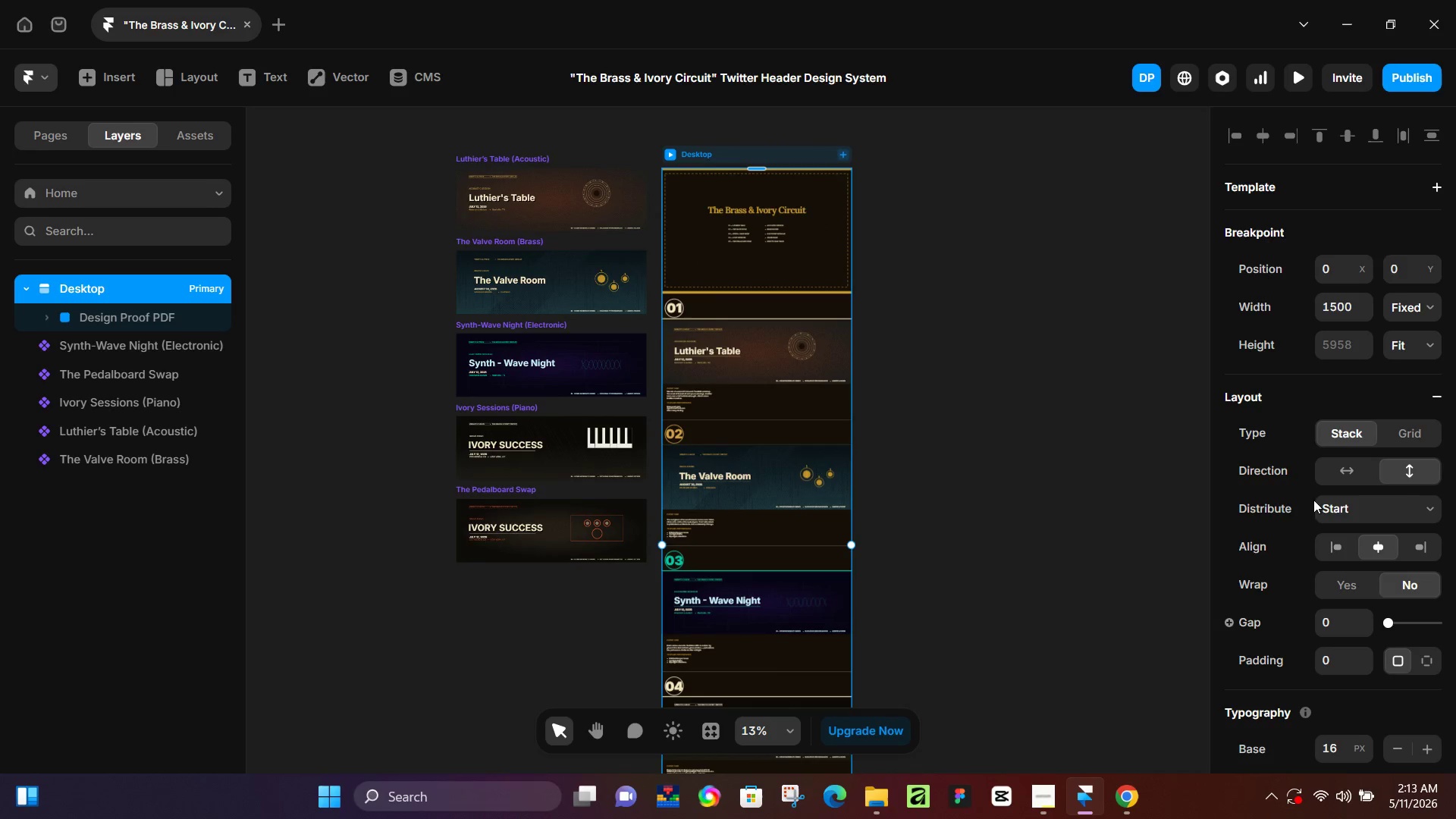 
scroll: coordinate [1266, 707], scroll_direction: down, amount: 12.0
 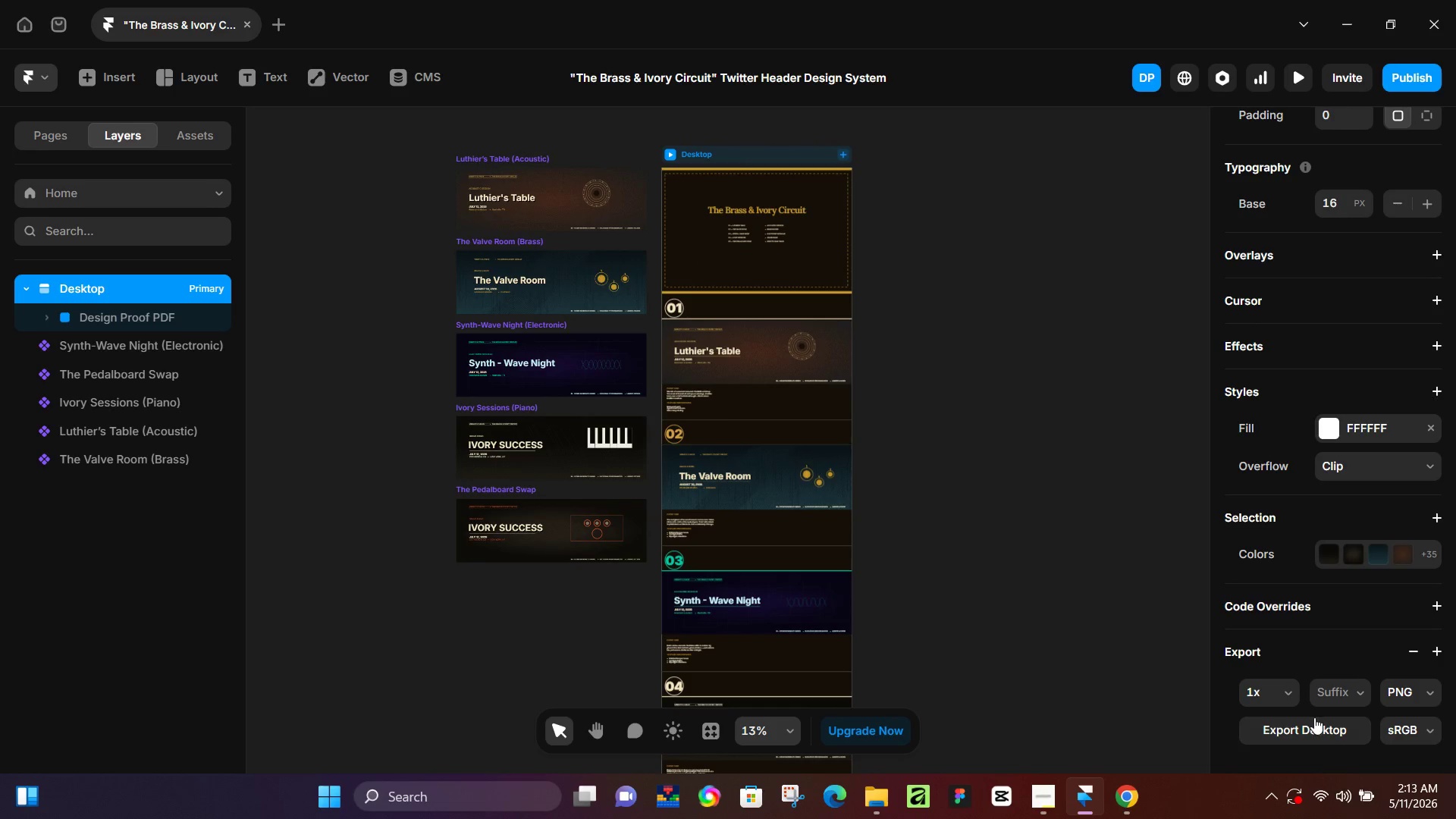 
left_click_drag(start_coordinate=[1314, 719], to_coordinate=[1315, 723])
 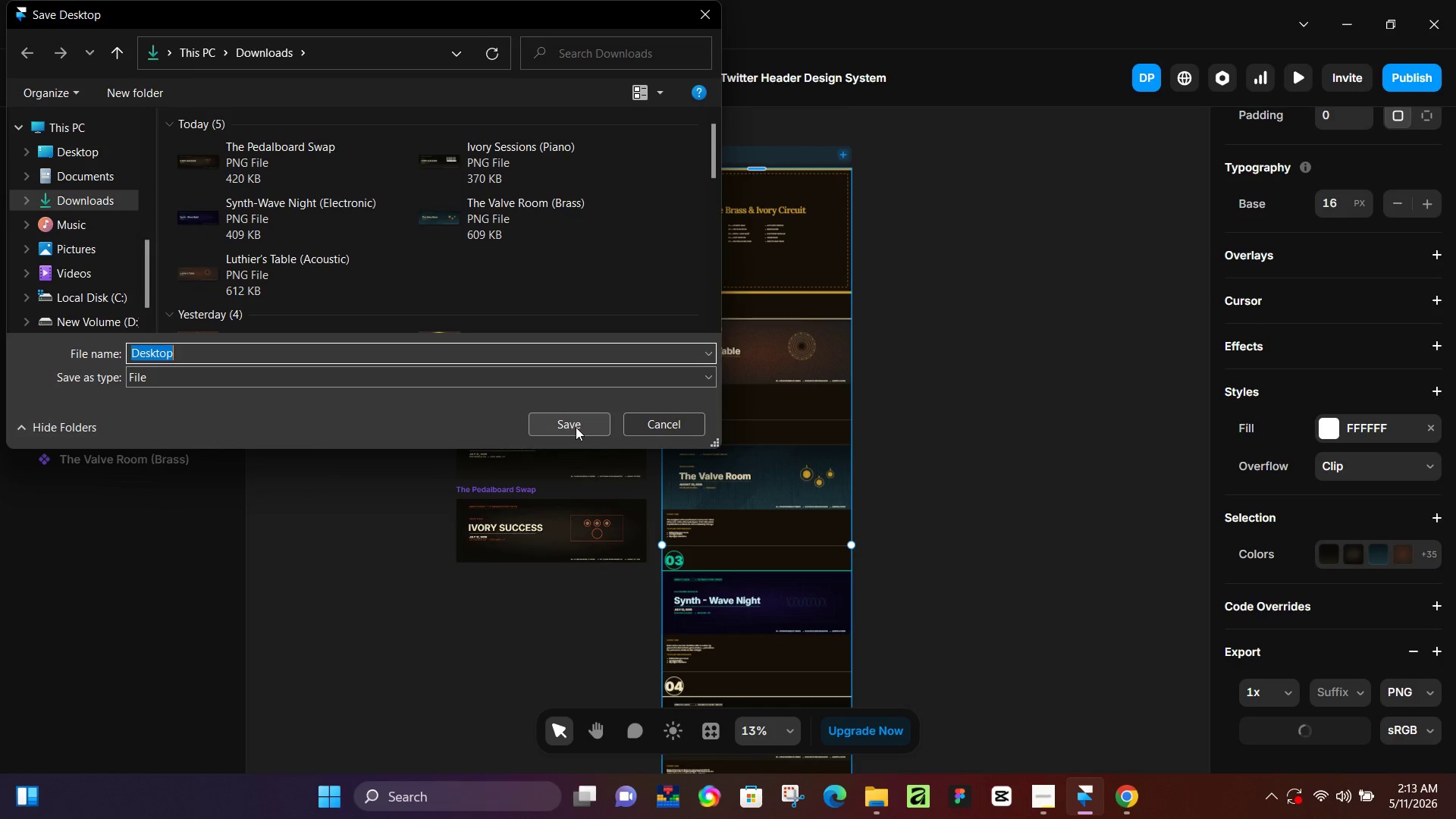 
left_click([576, 427])
 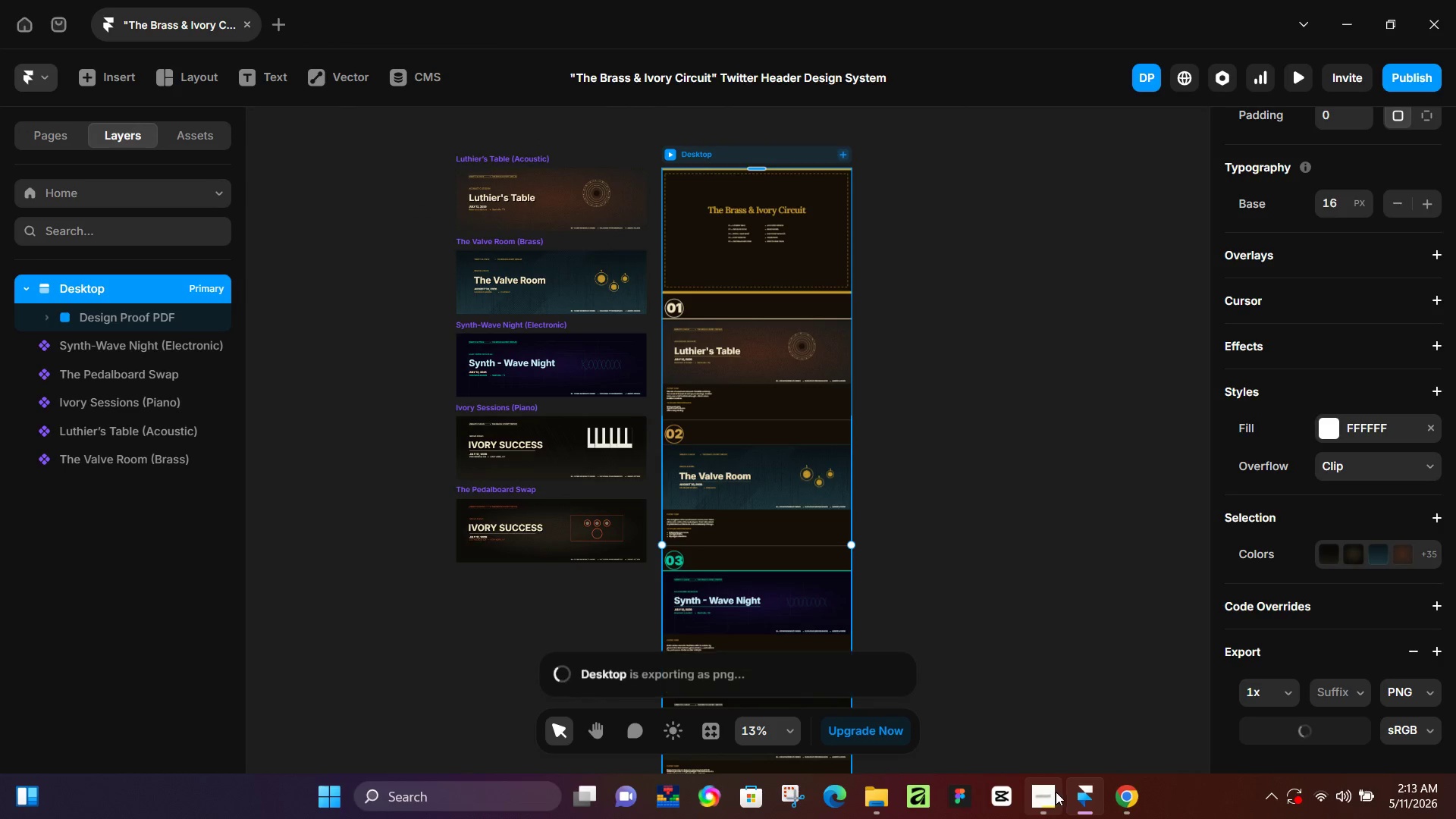 
left_click([1053, 792])